 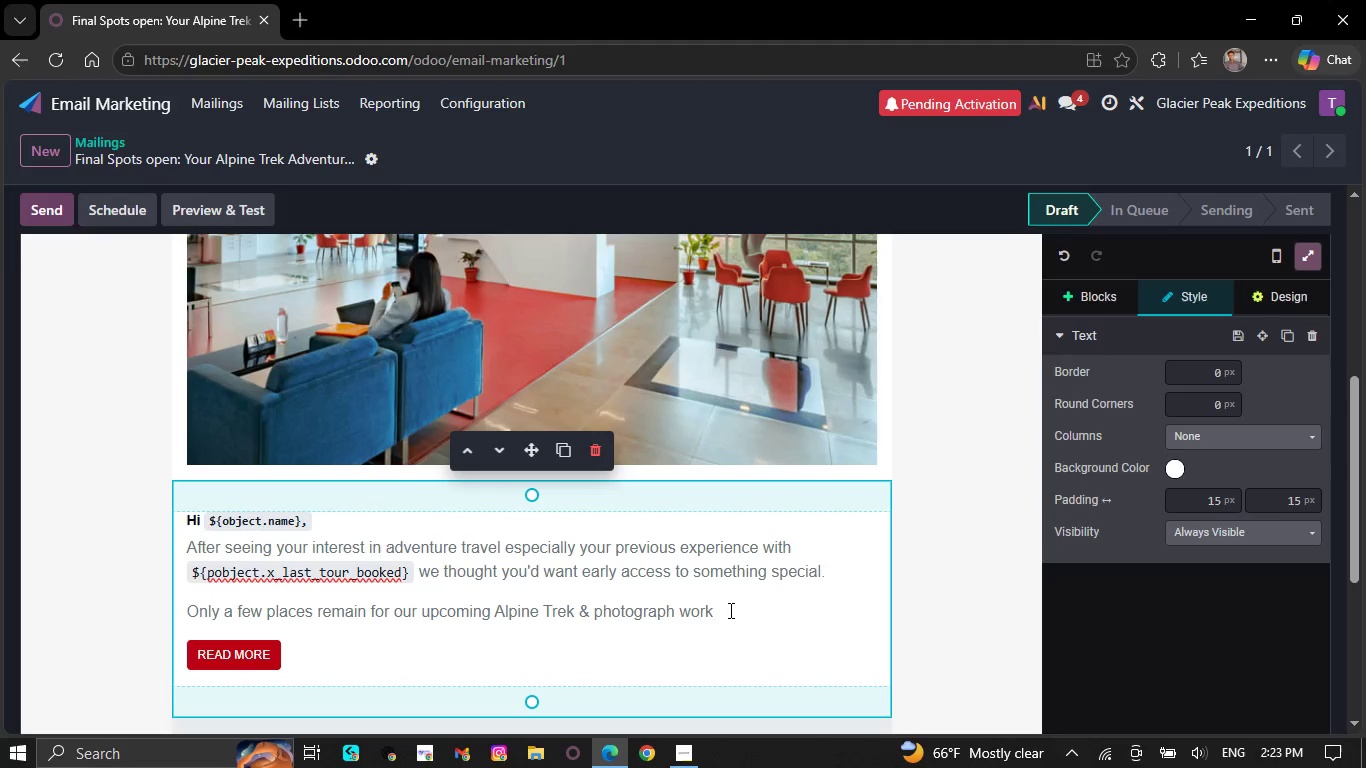 
type(shop)
 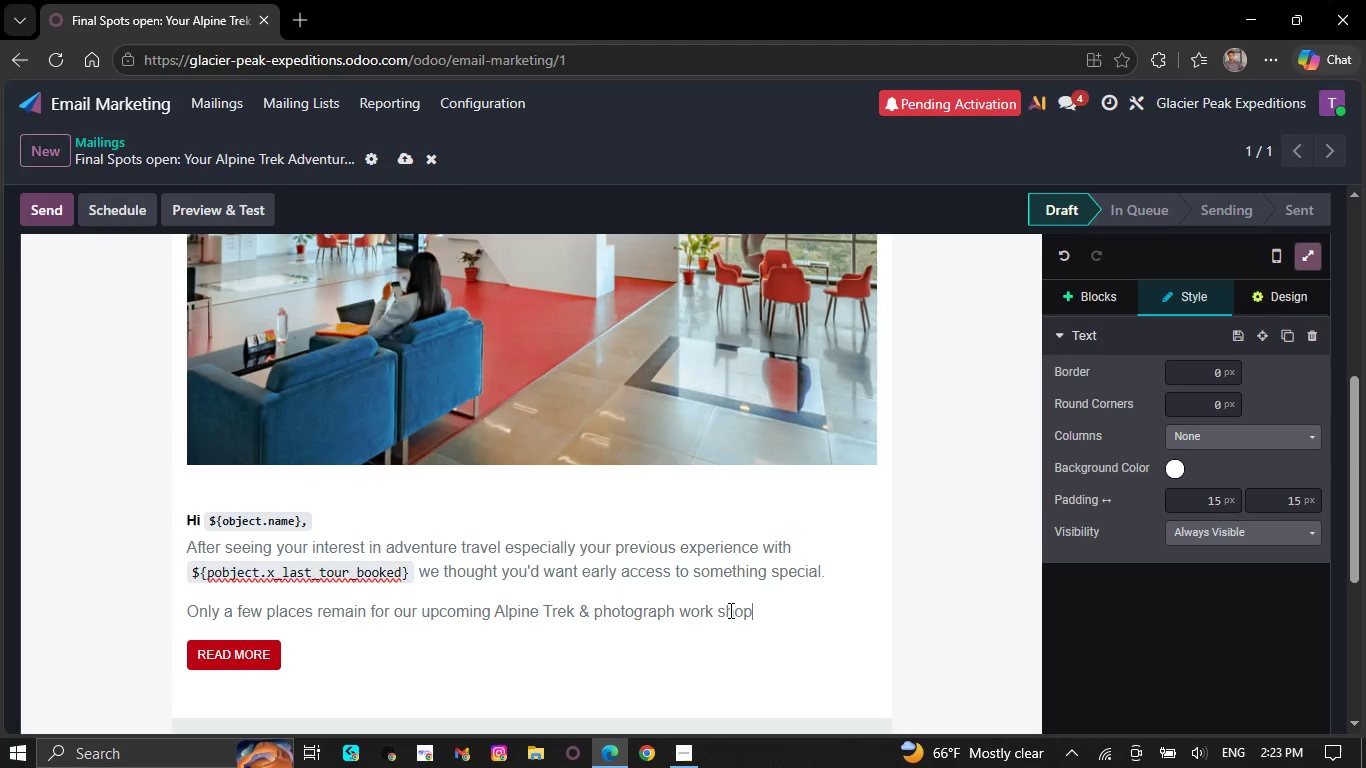 
key(ArrowLeft)
 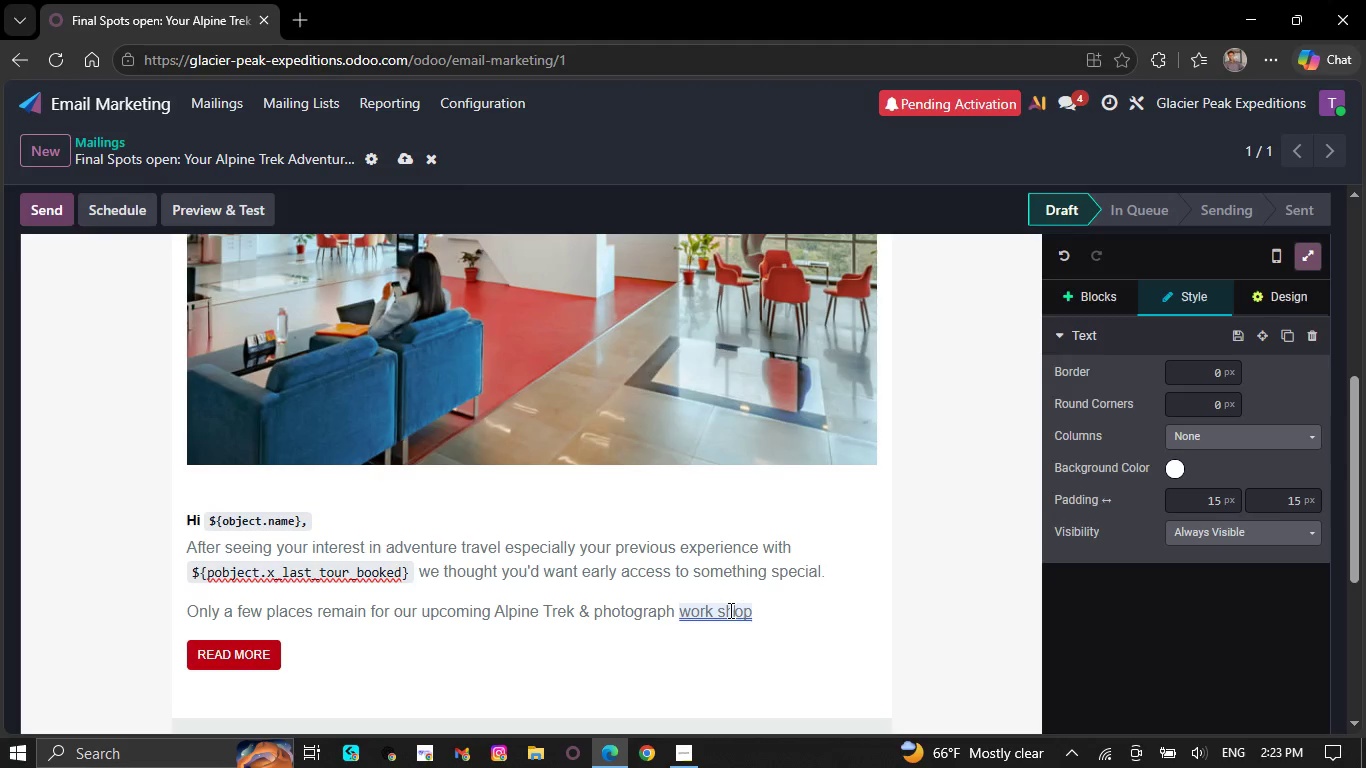 
key(ArrowLeft)
 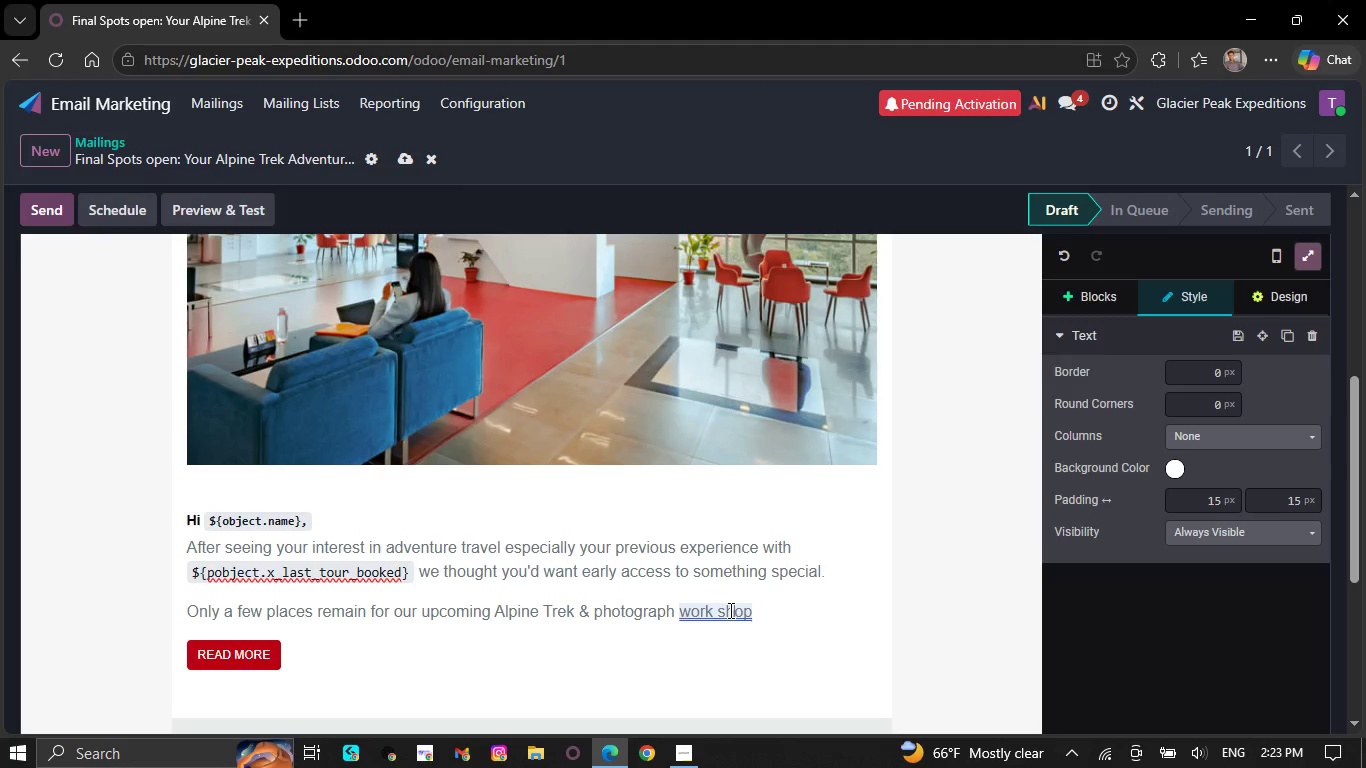 
key(ArrowLeft)
 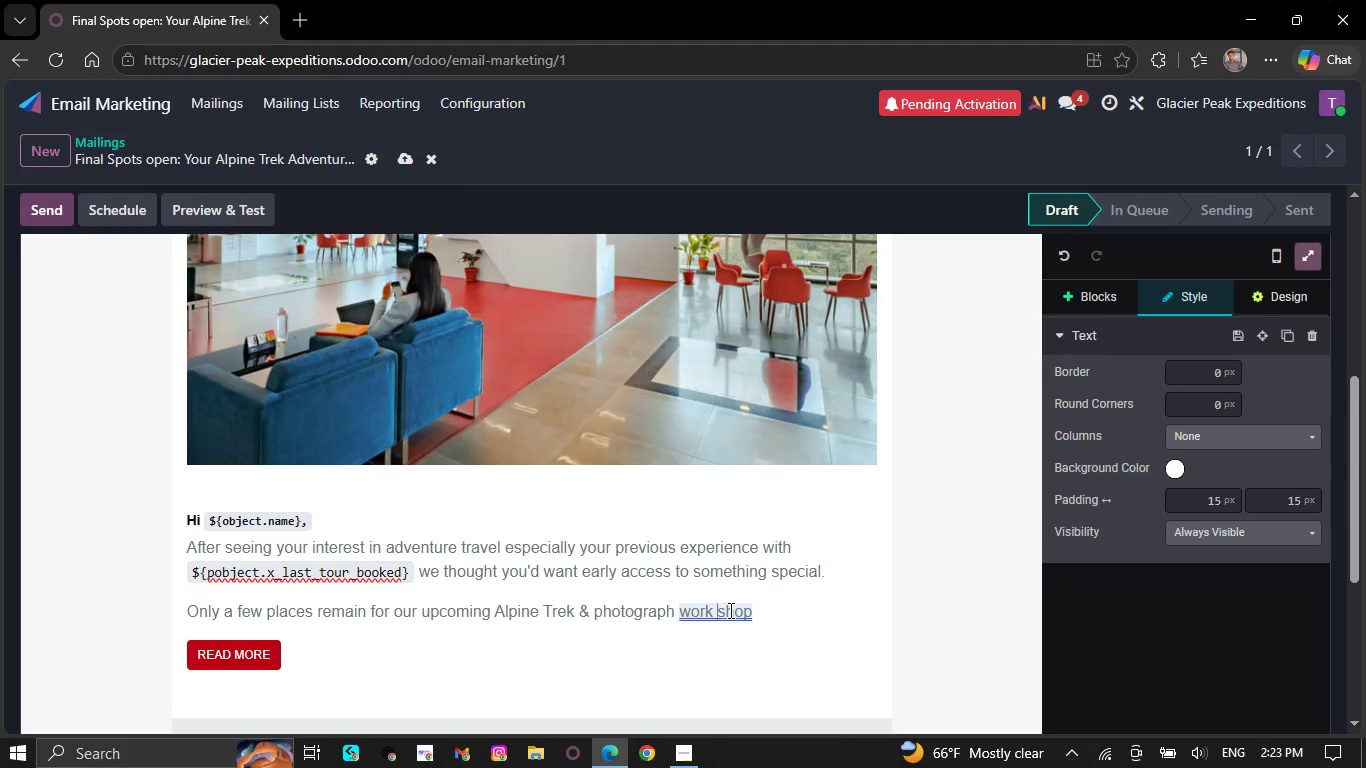 
key(ArrowLeft)
 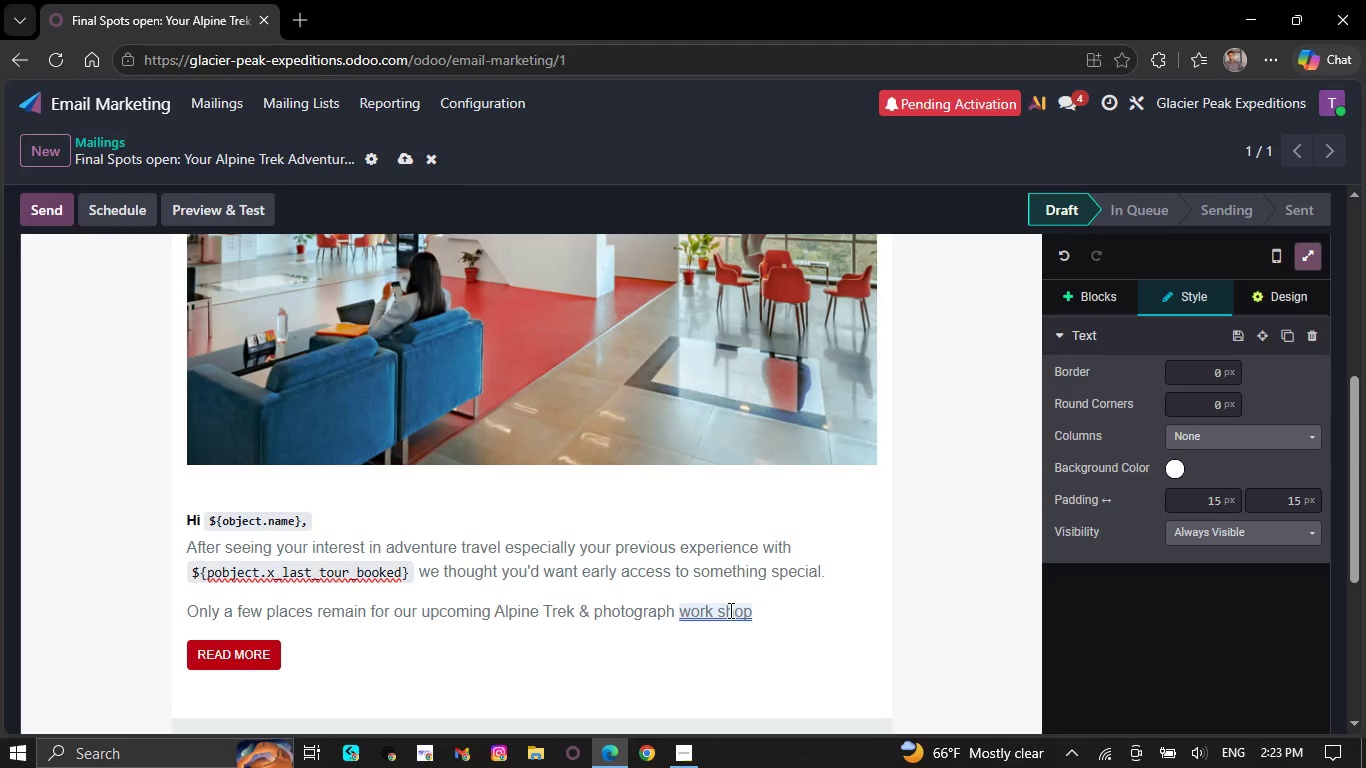 
key(Backspace)
 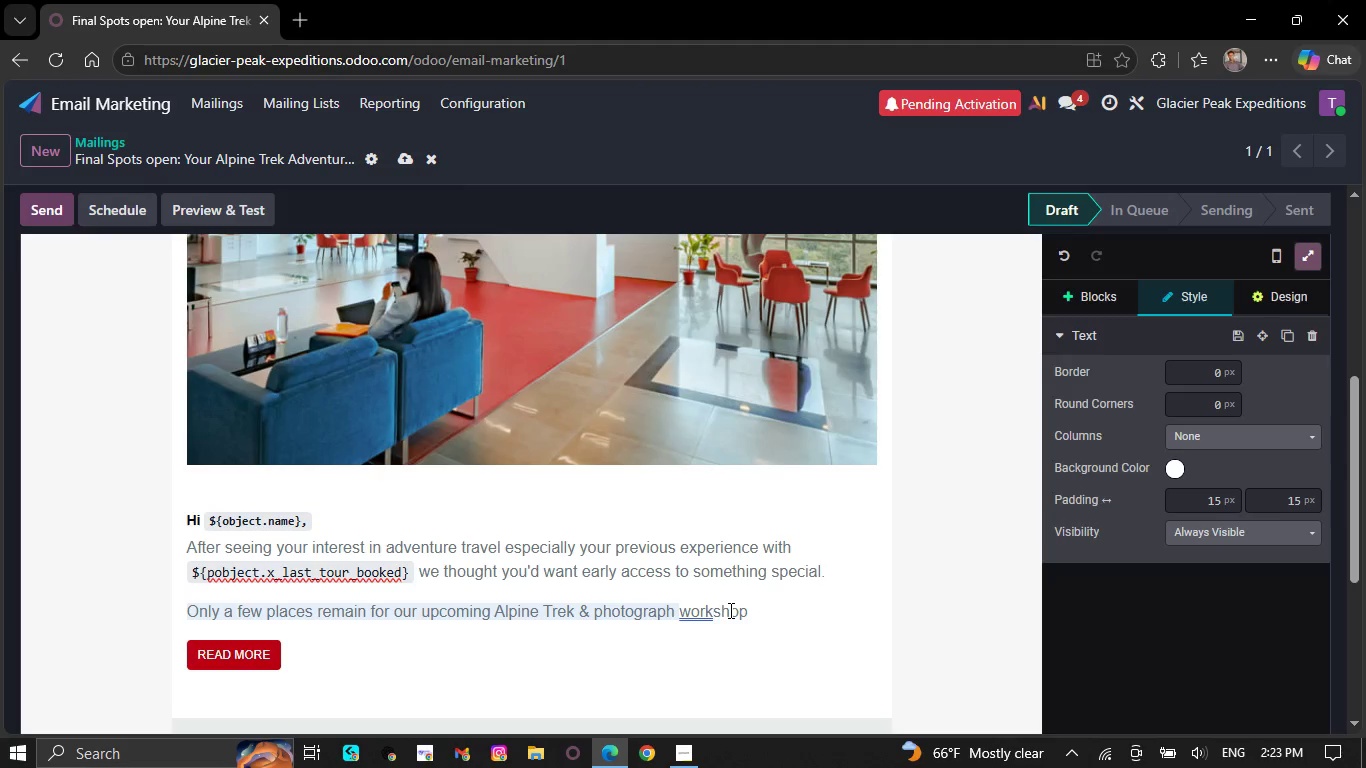 
key(ArrowRight)
 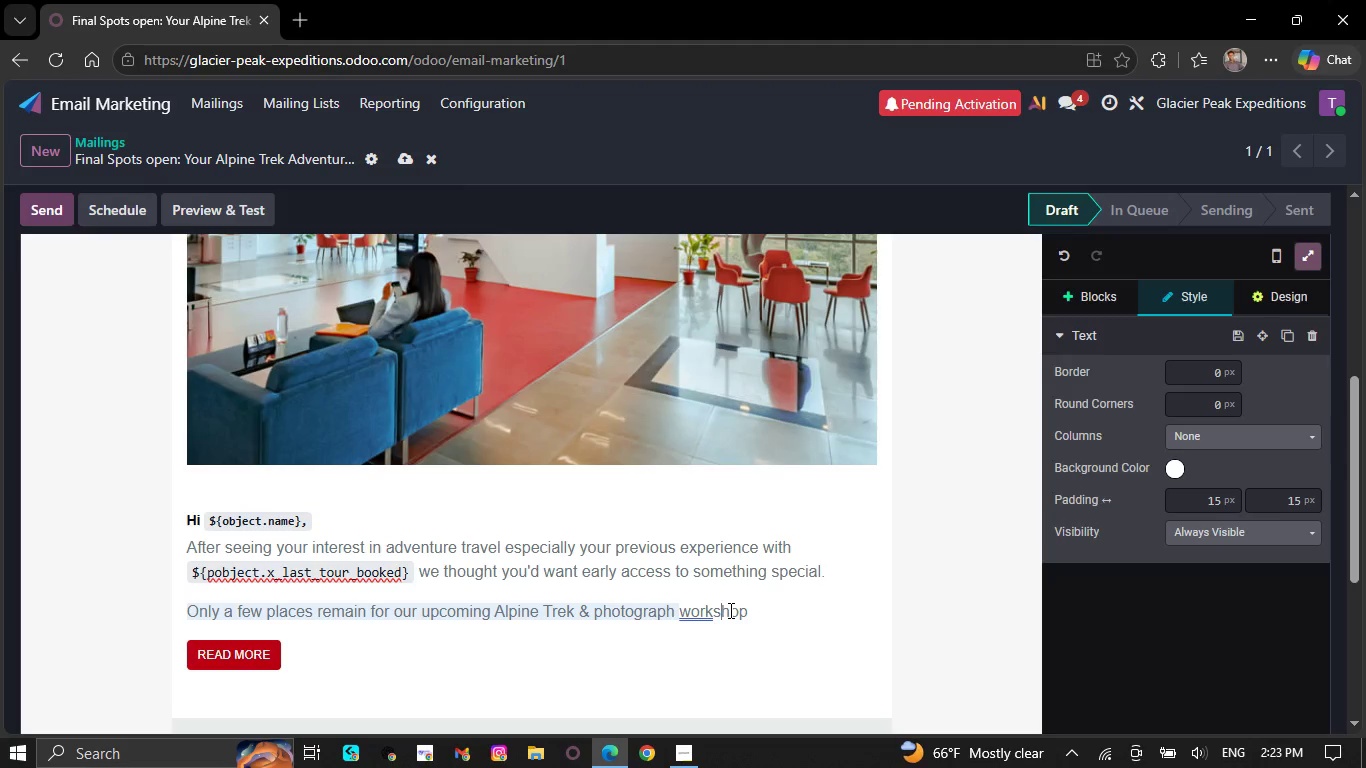 
key(ArrowRight)
 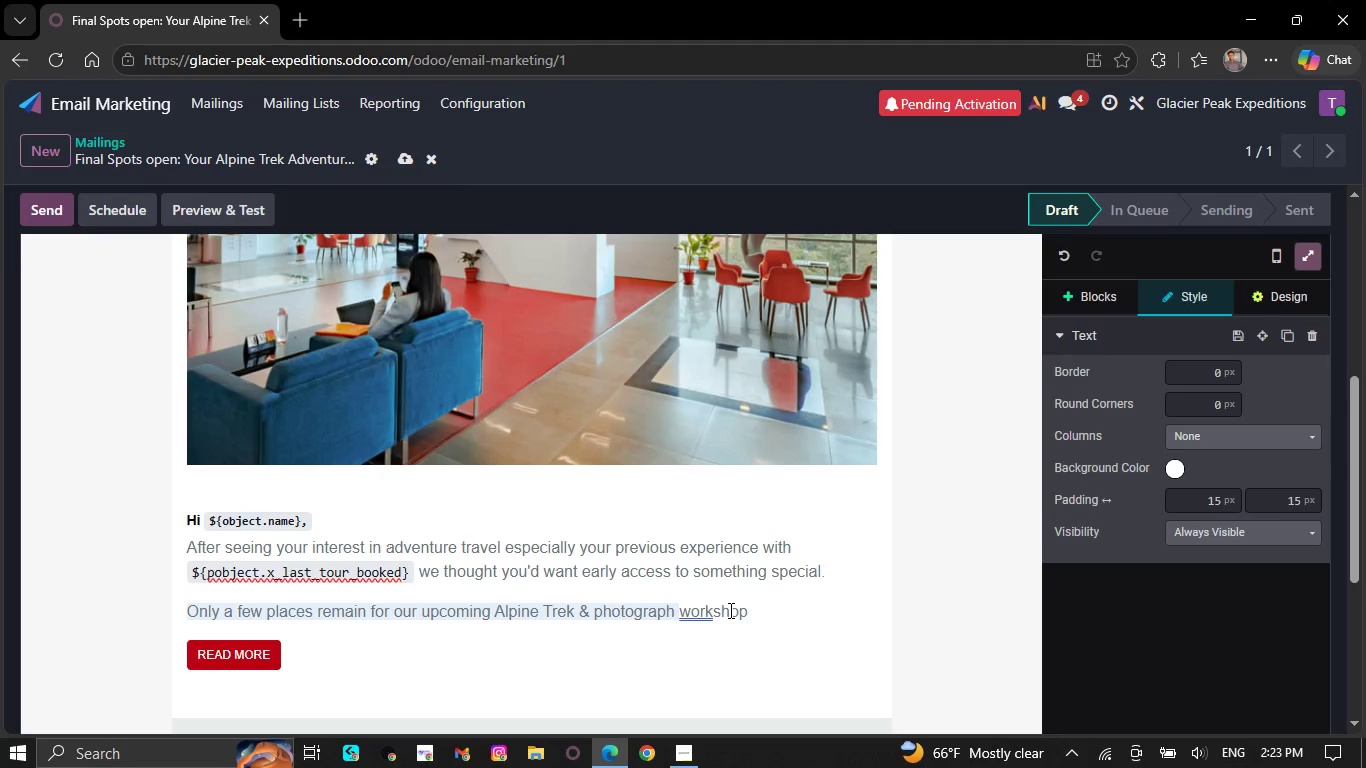 
key(ArrowRight)
 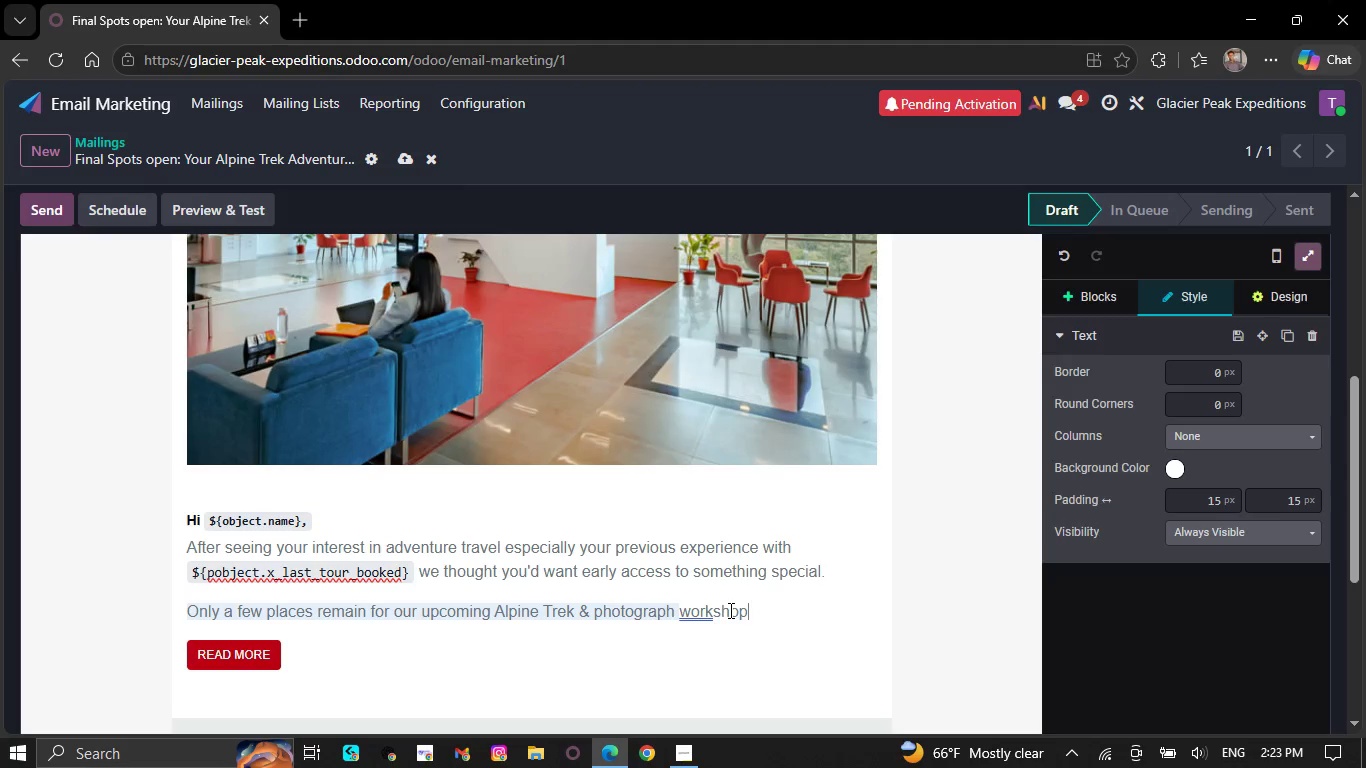 
key(ArrowRight)
 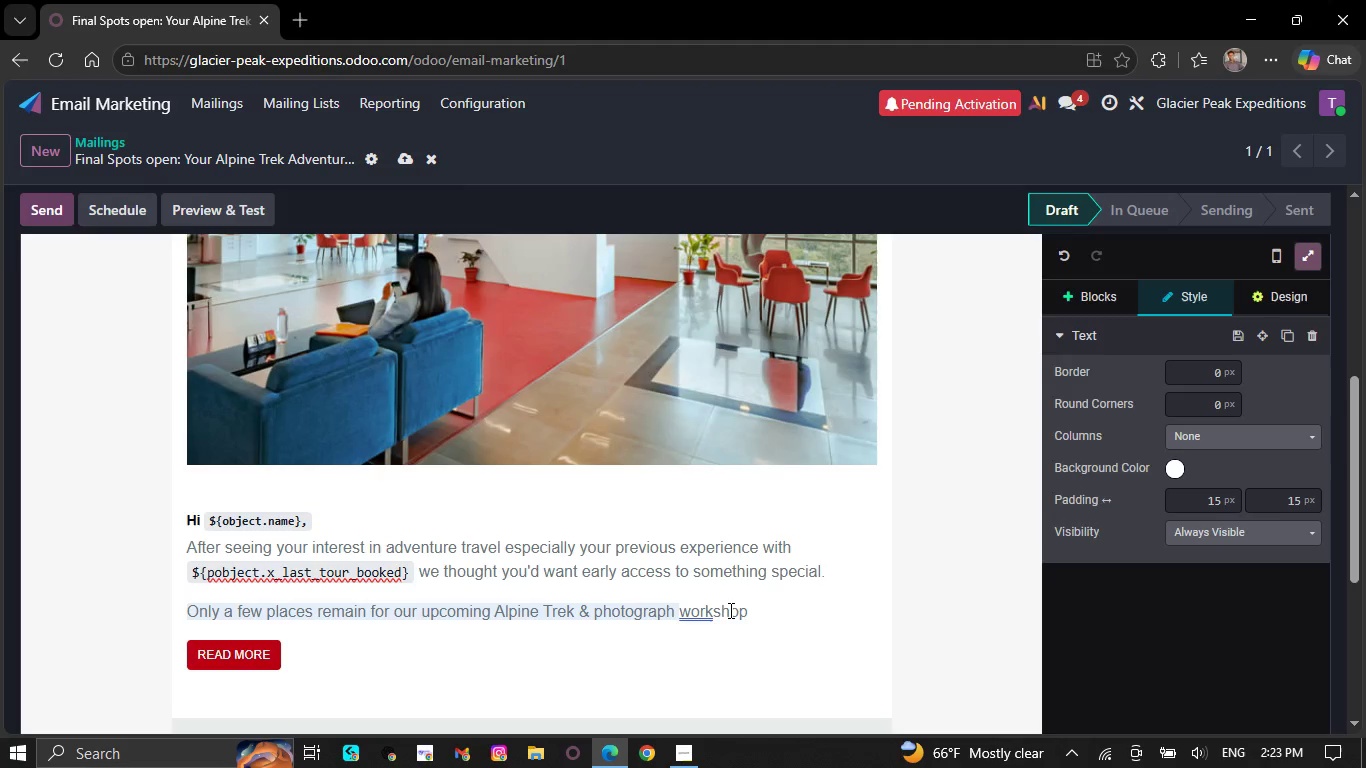 
key(Space)
 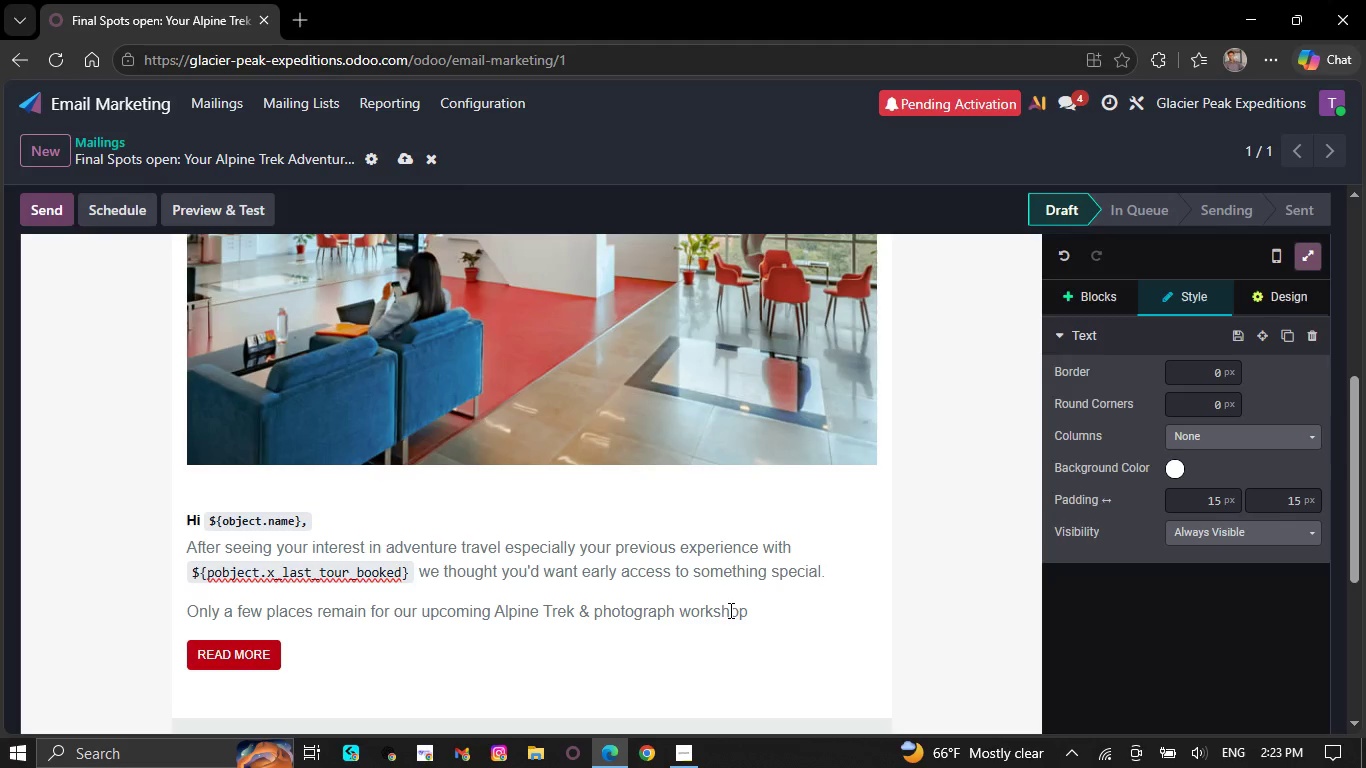 
key(Backspace)
type(, an unforgettable guide exp)
 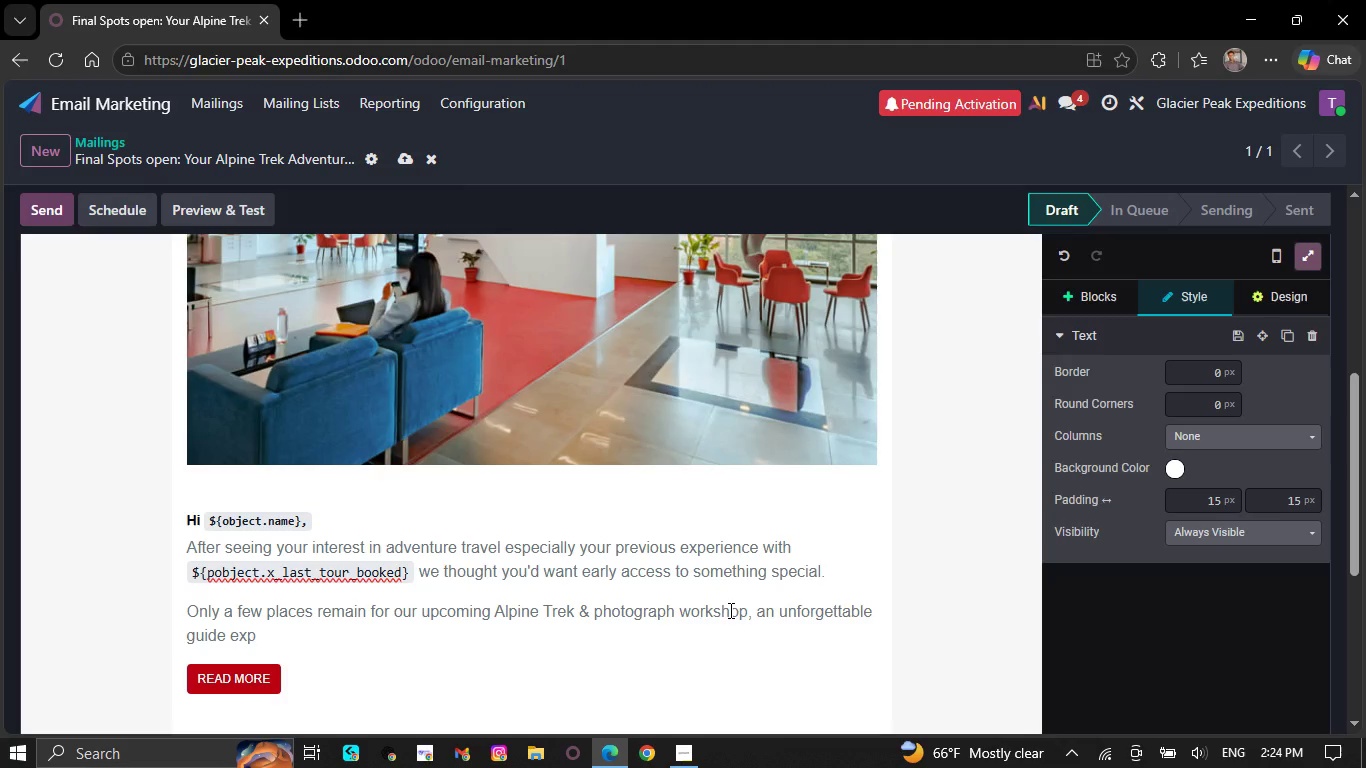 
type(erience )
 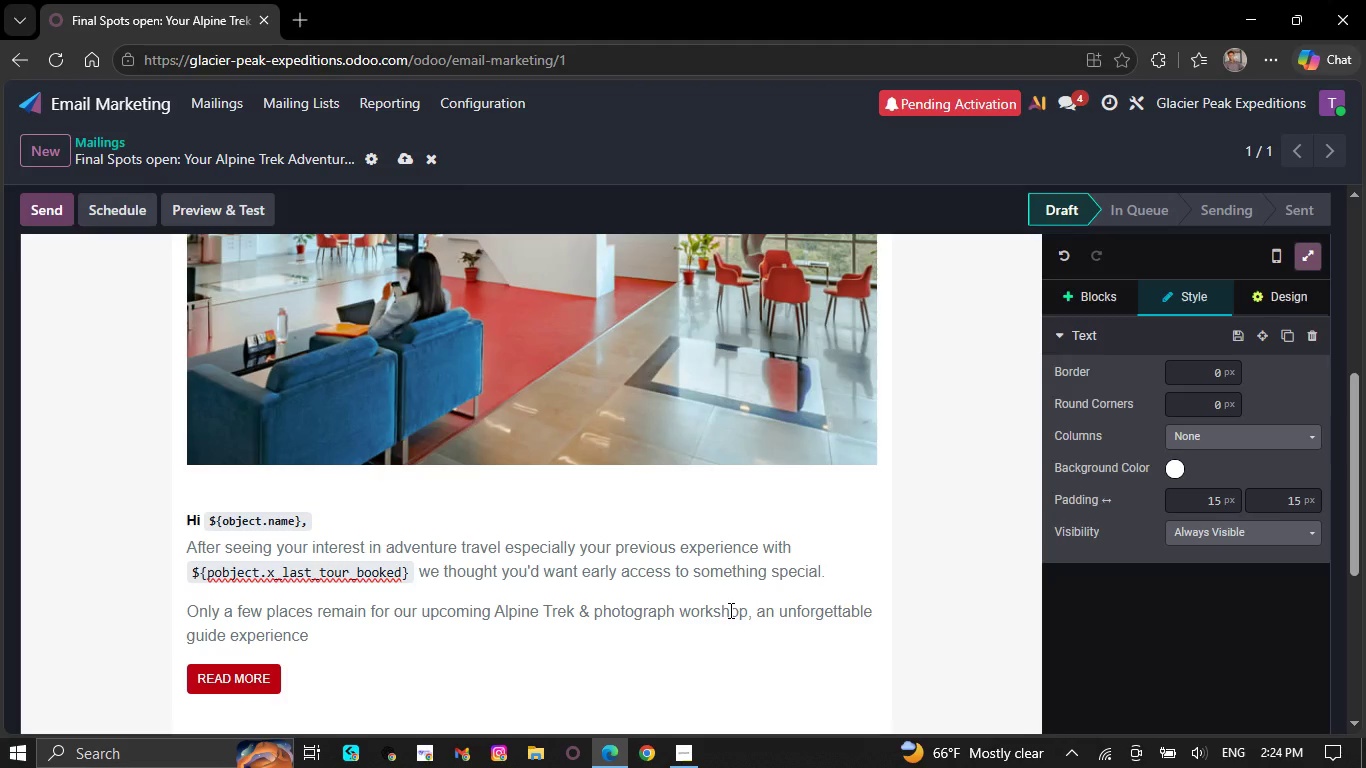 
wait(6.8)
 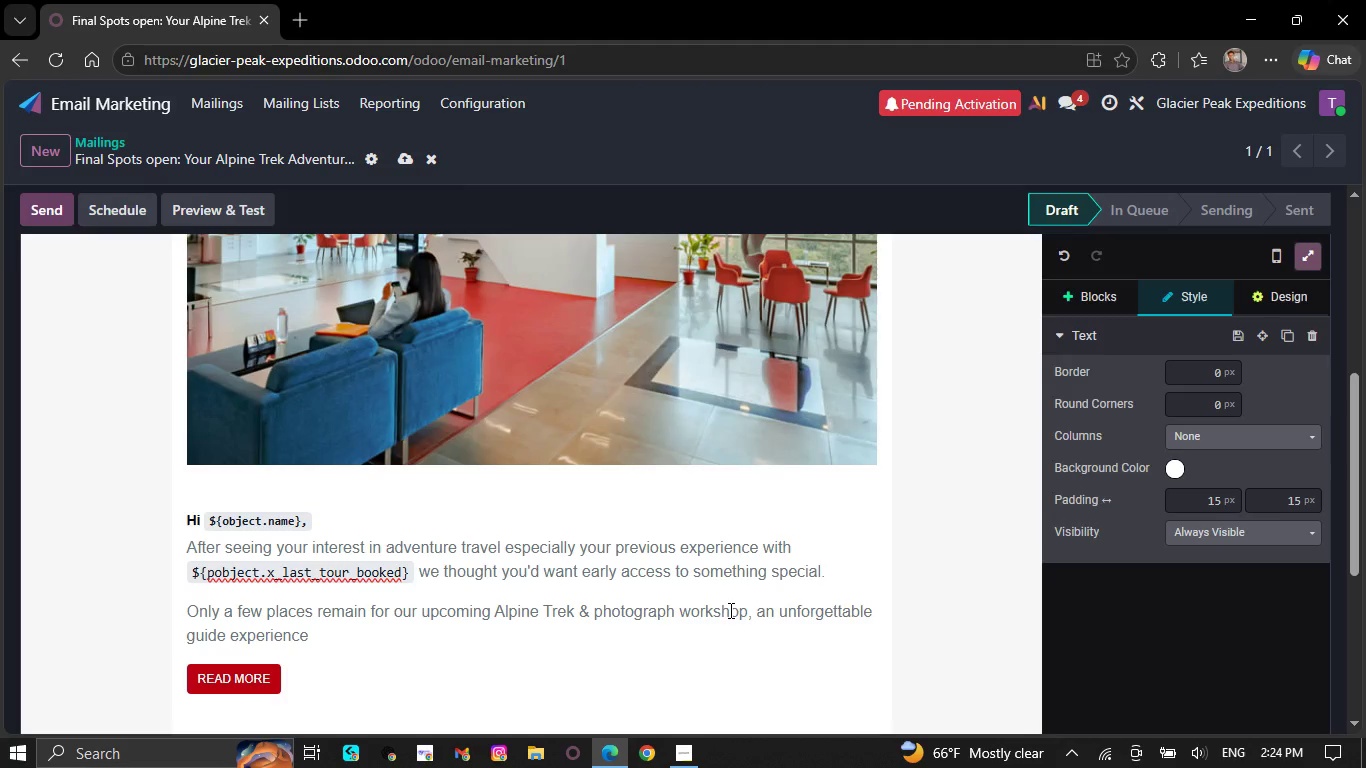 
type(with )
 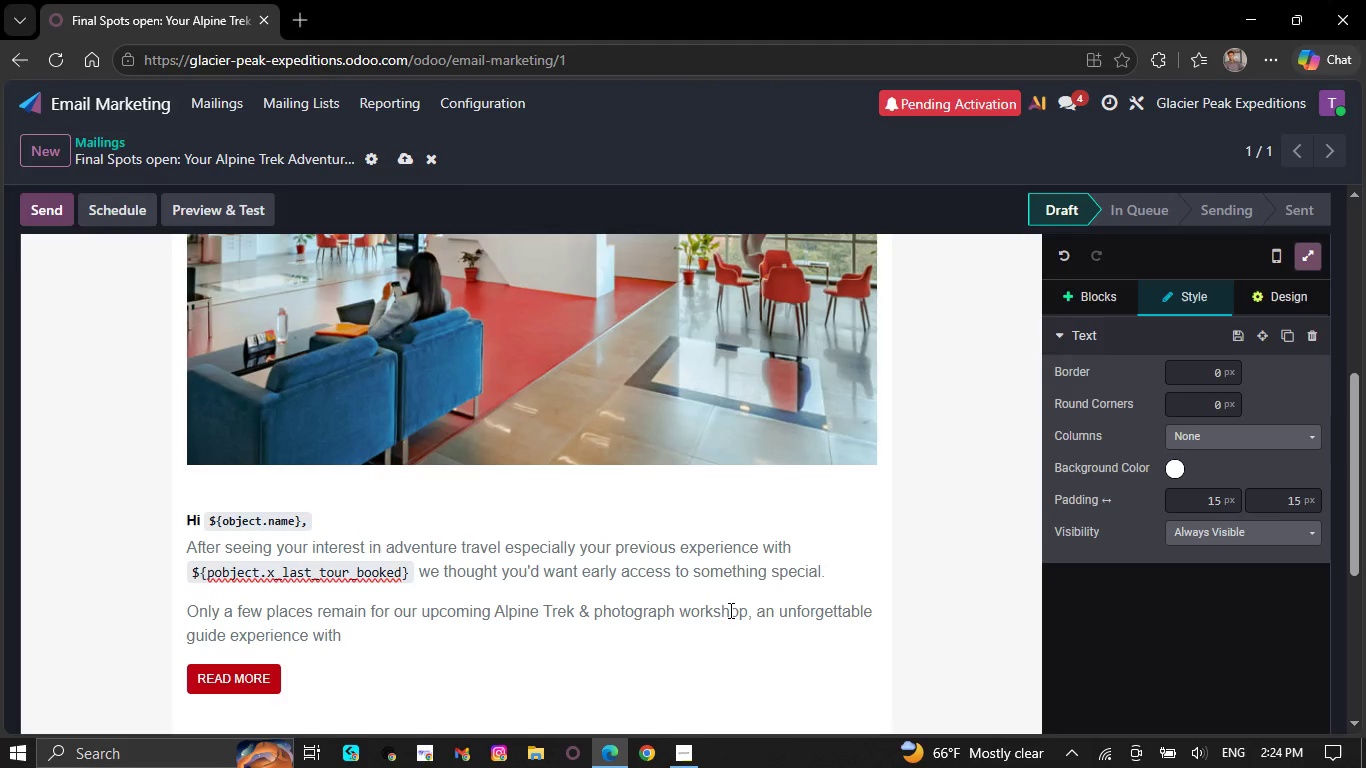 
wait(7.77)
 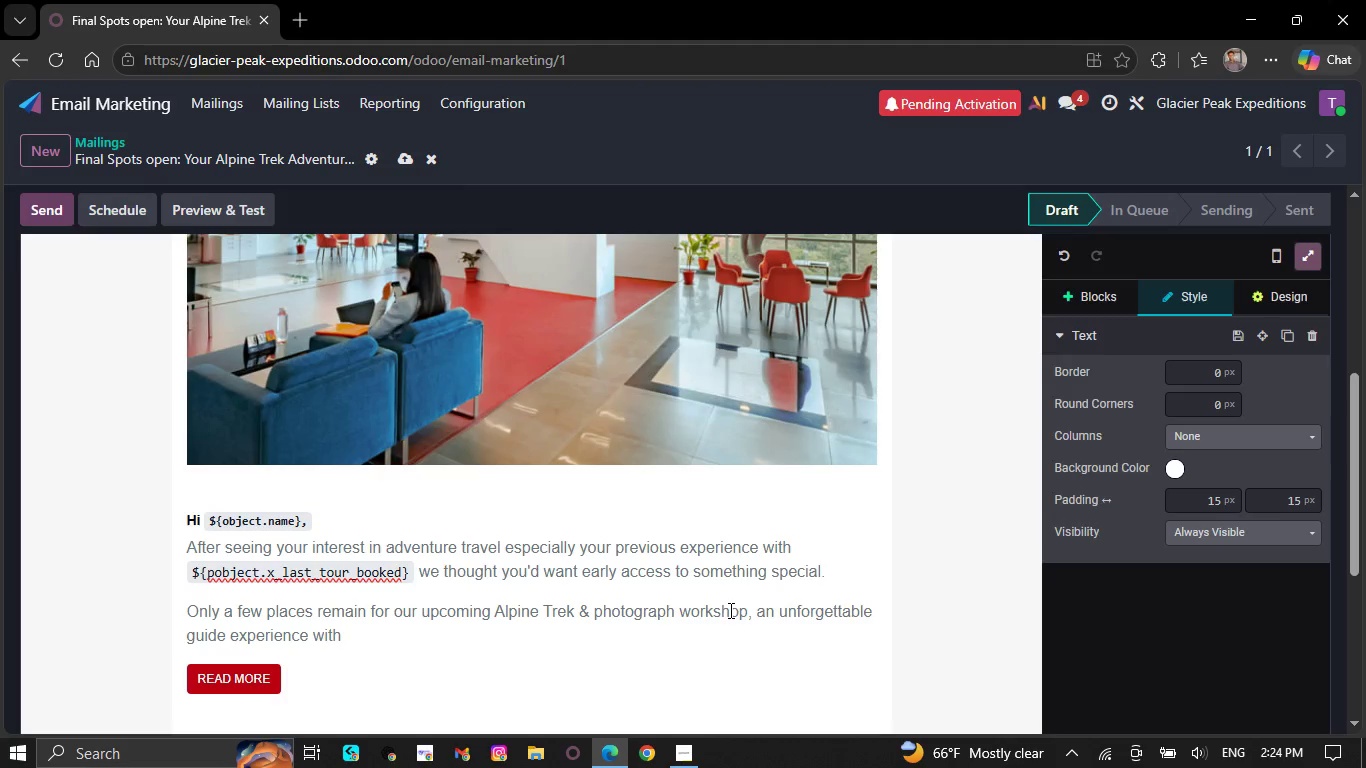 
key(Shift+ShiftRight)
 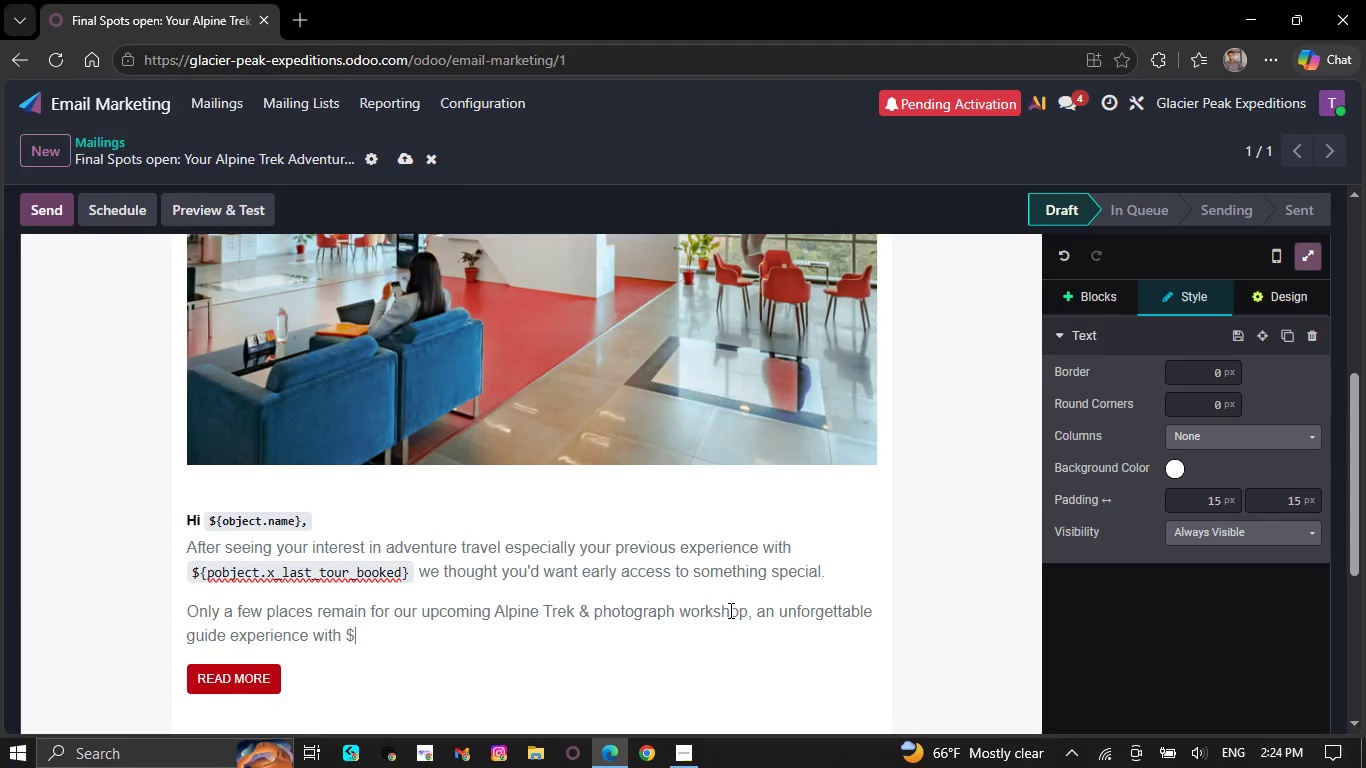 
key(Shift+4)
 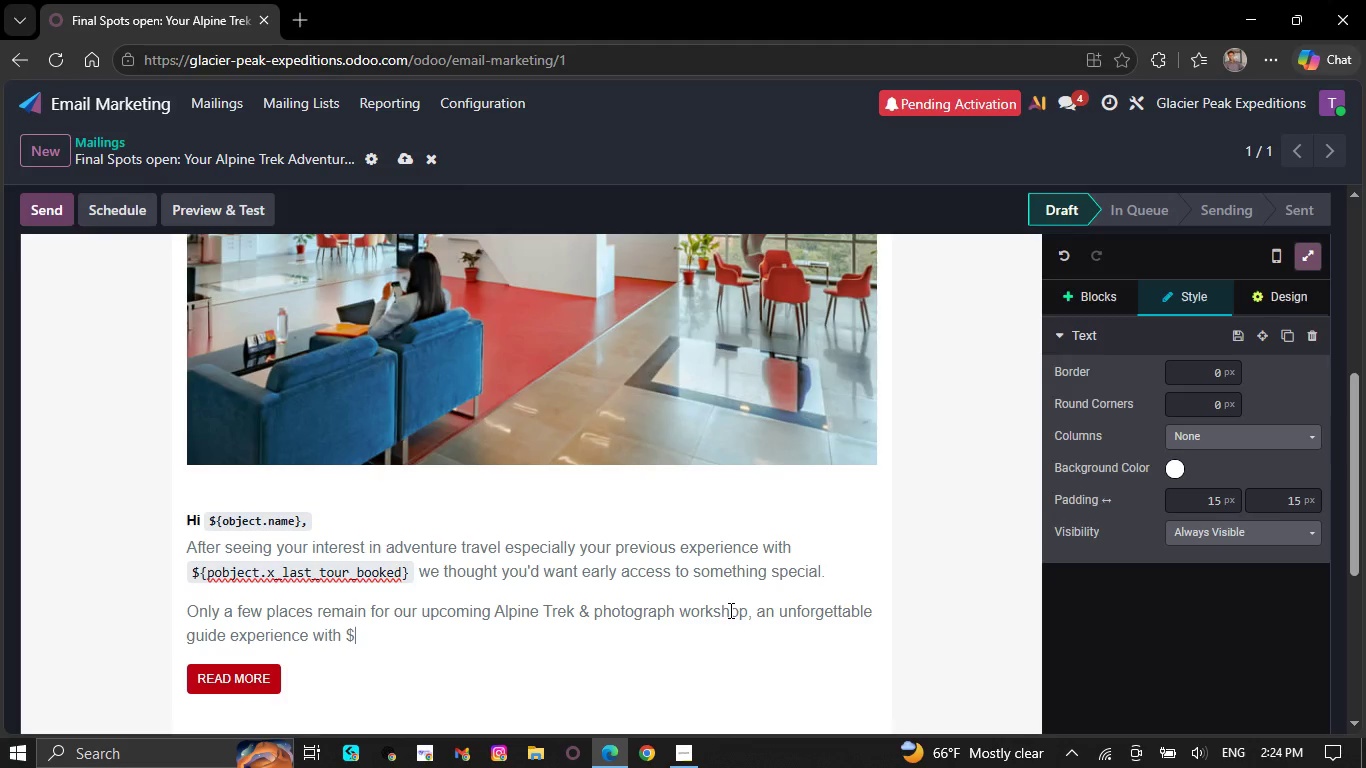 
key(ArrowLeft)
 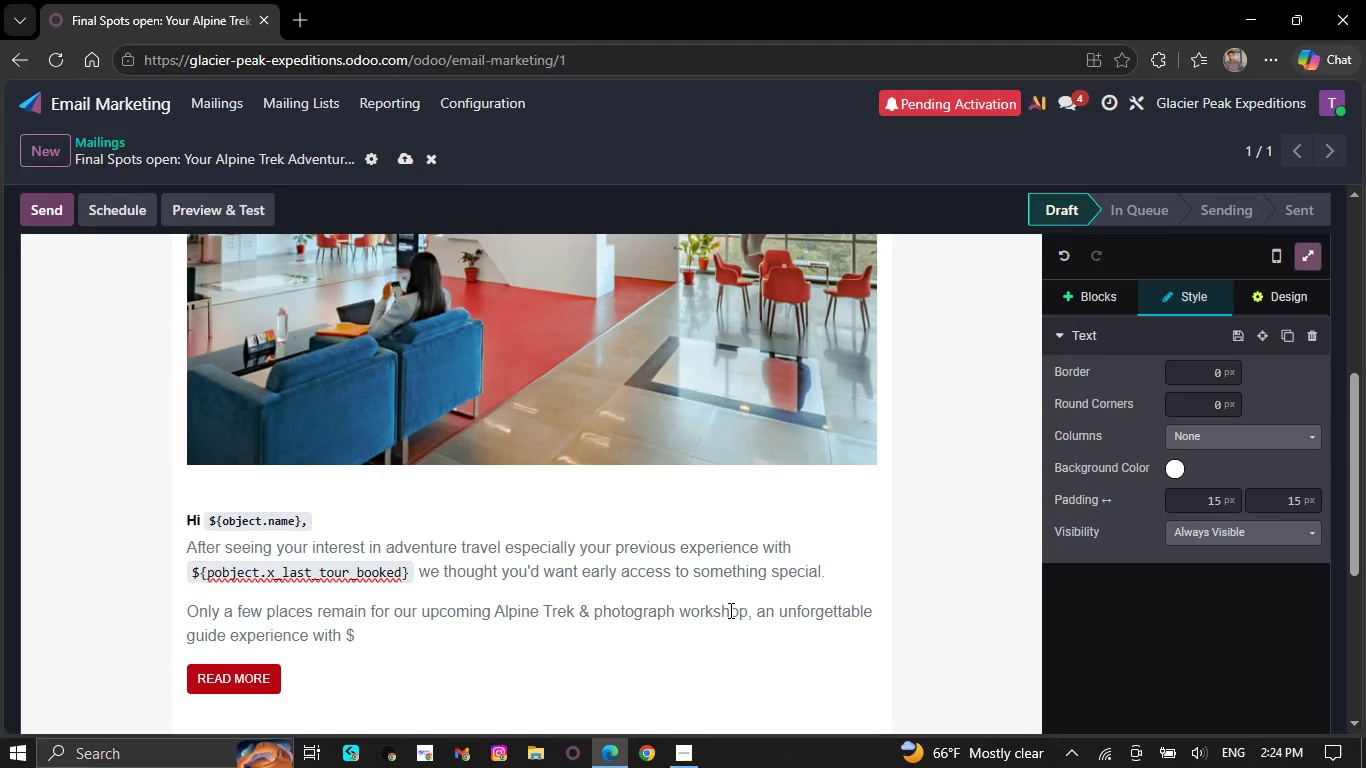 
key(Backquote)
 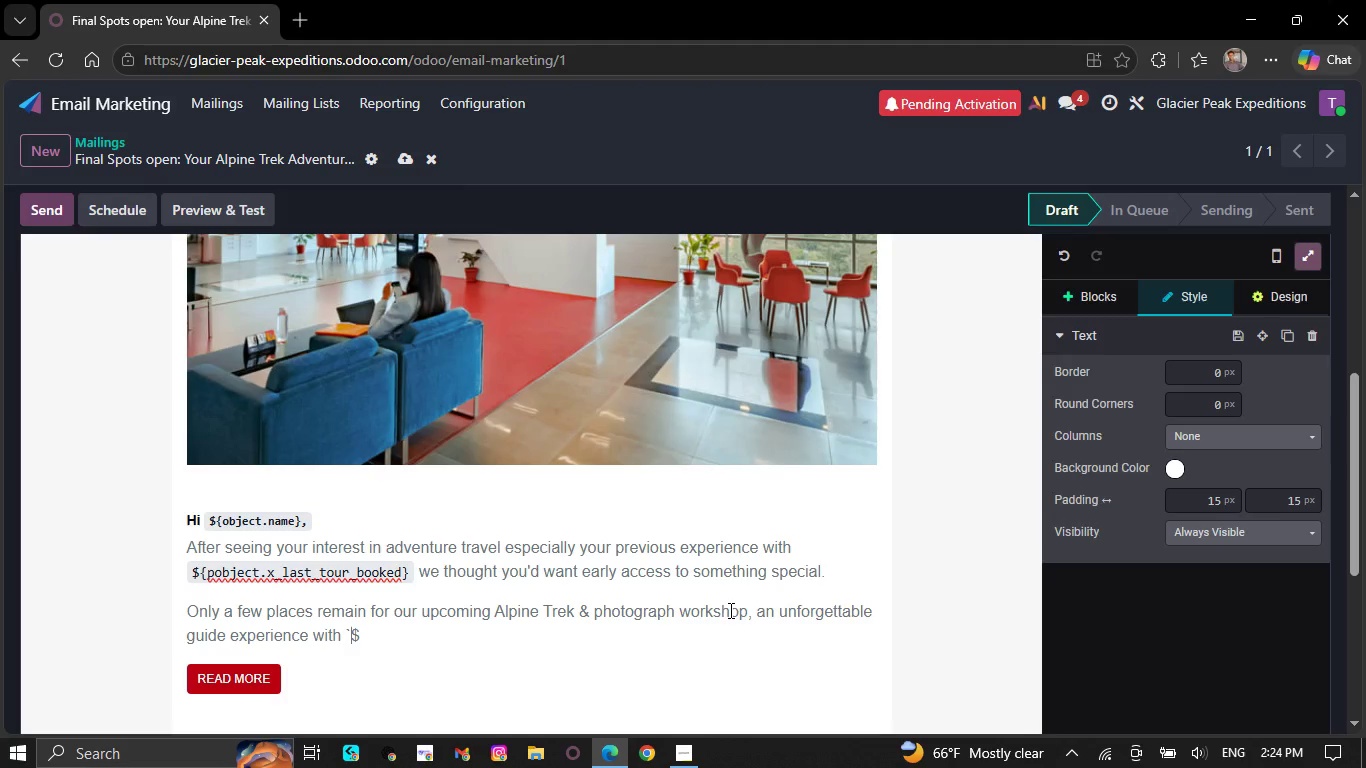 
key(ArrowRight)
 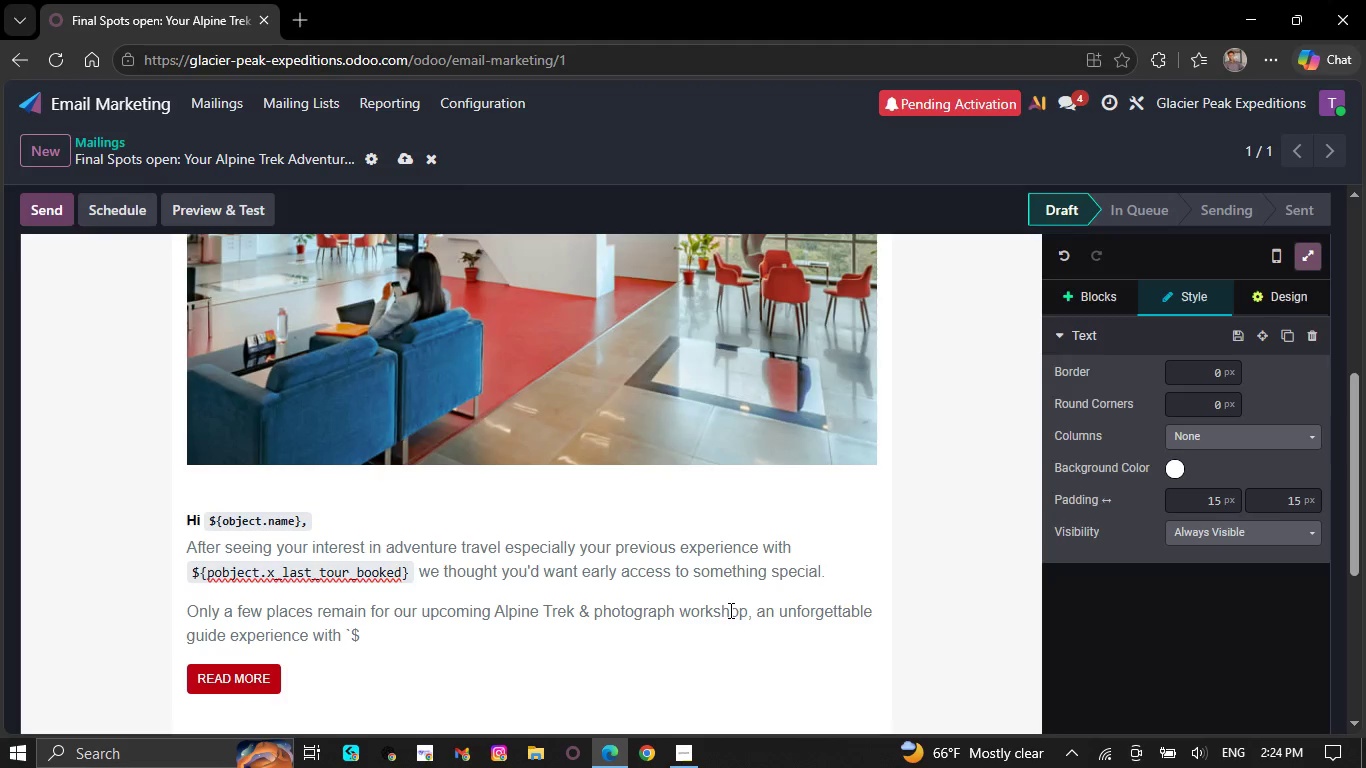 
wait(8.02)
 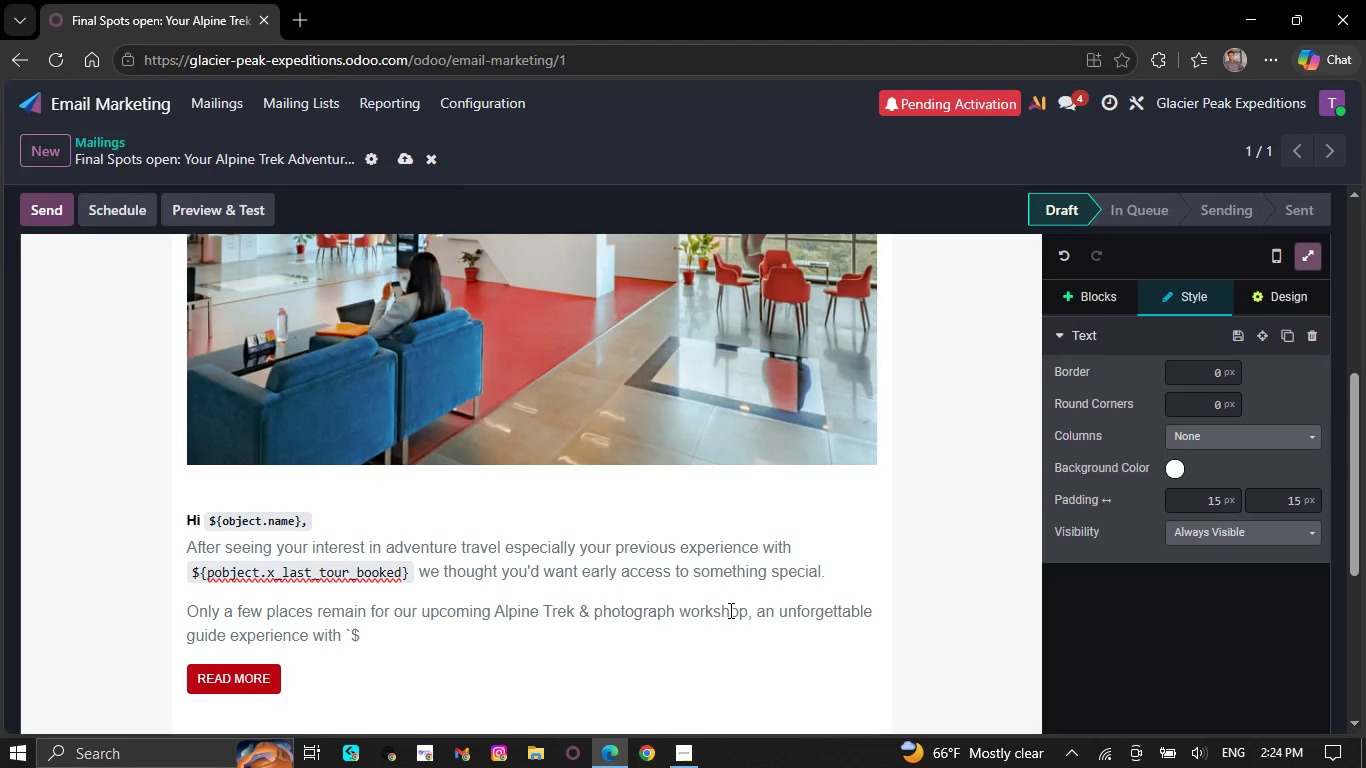 
type({object)
 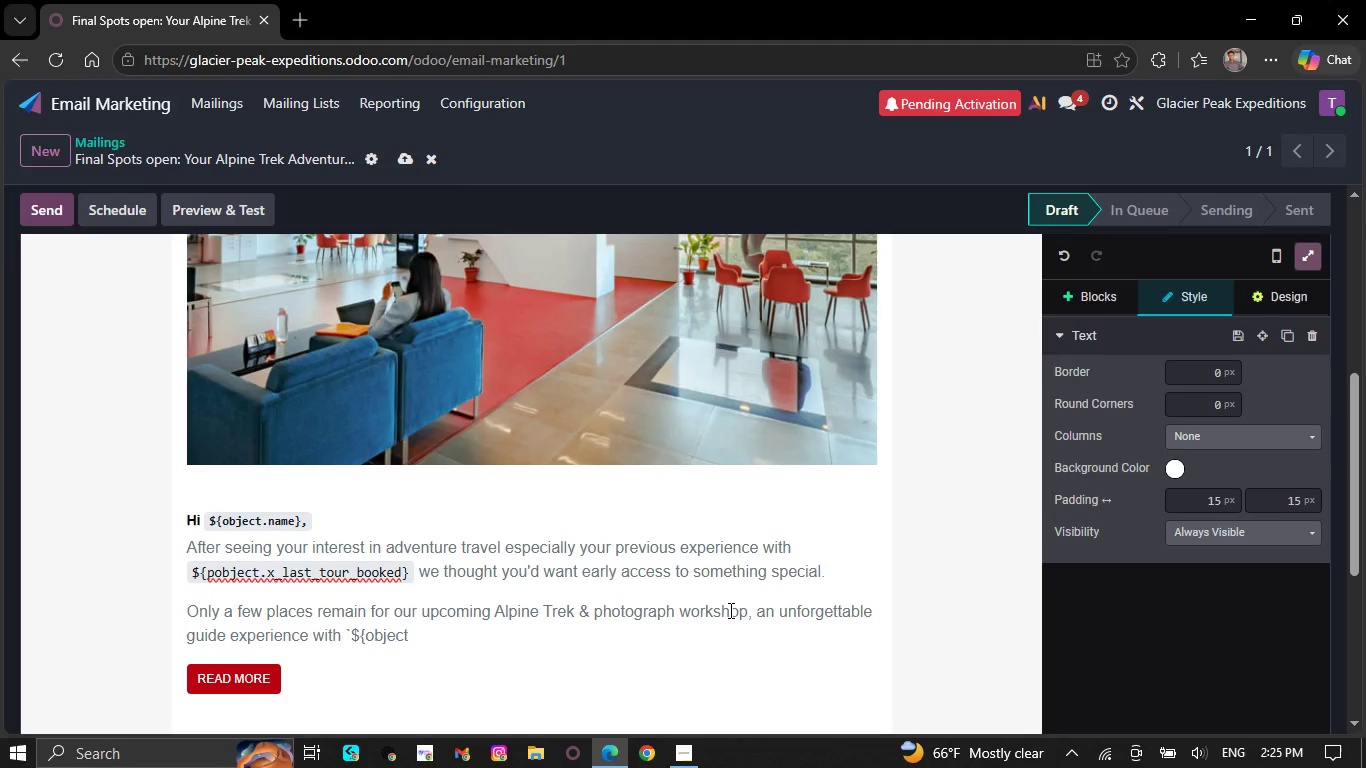 
wait(7.88)
 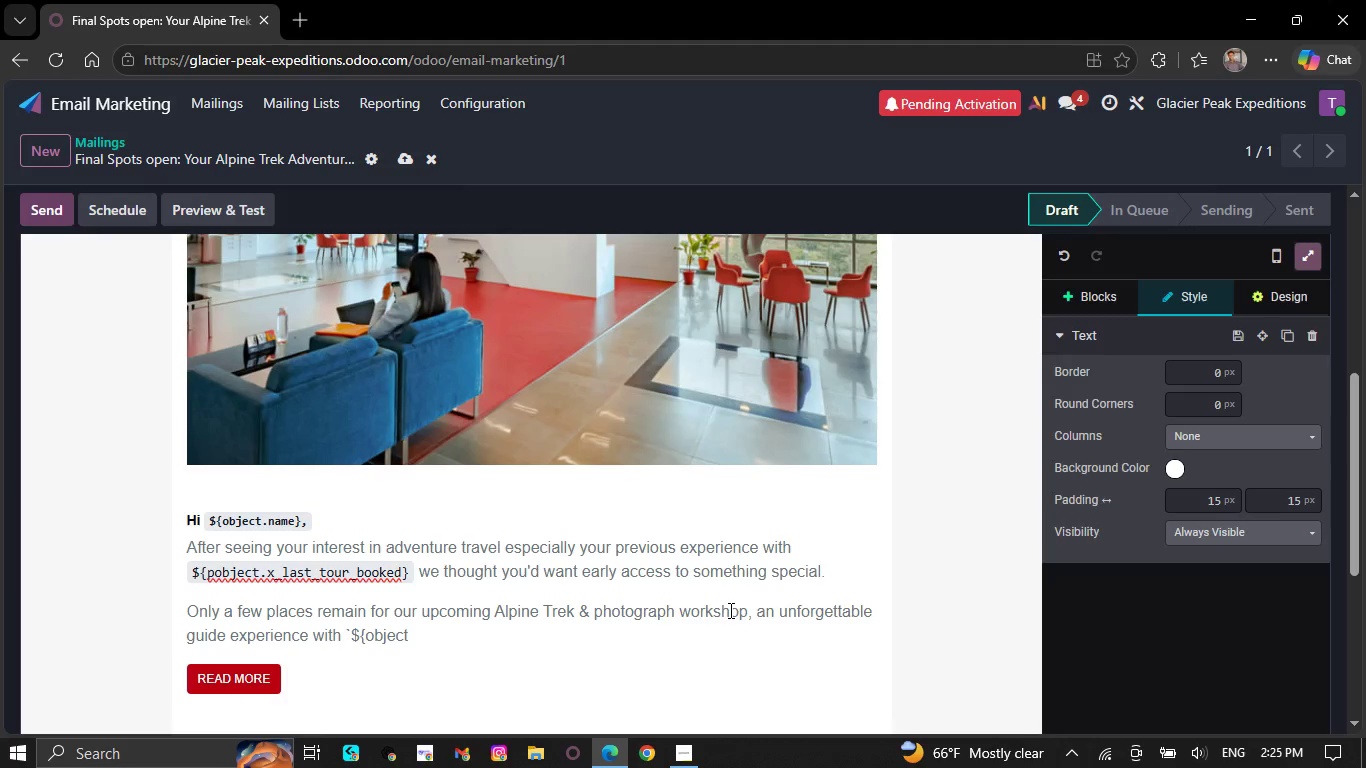 
key(Period)
 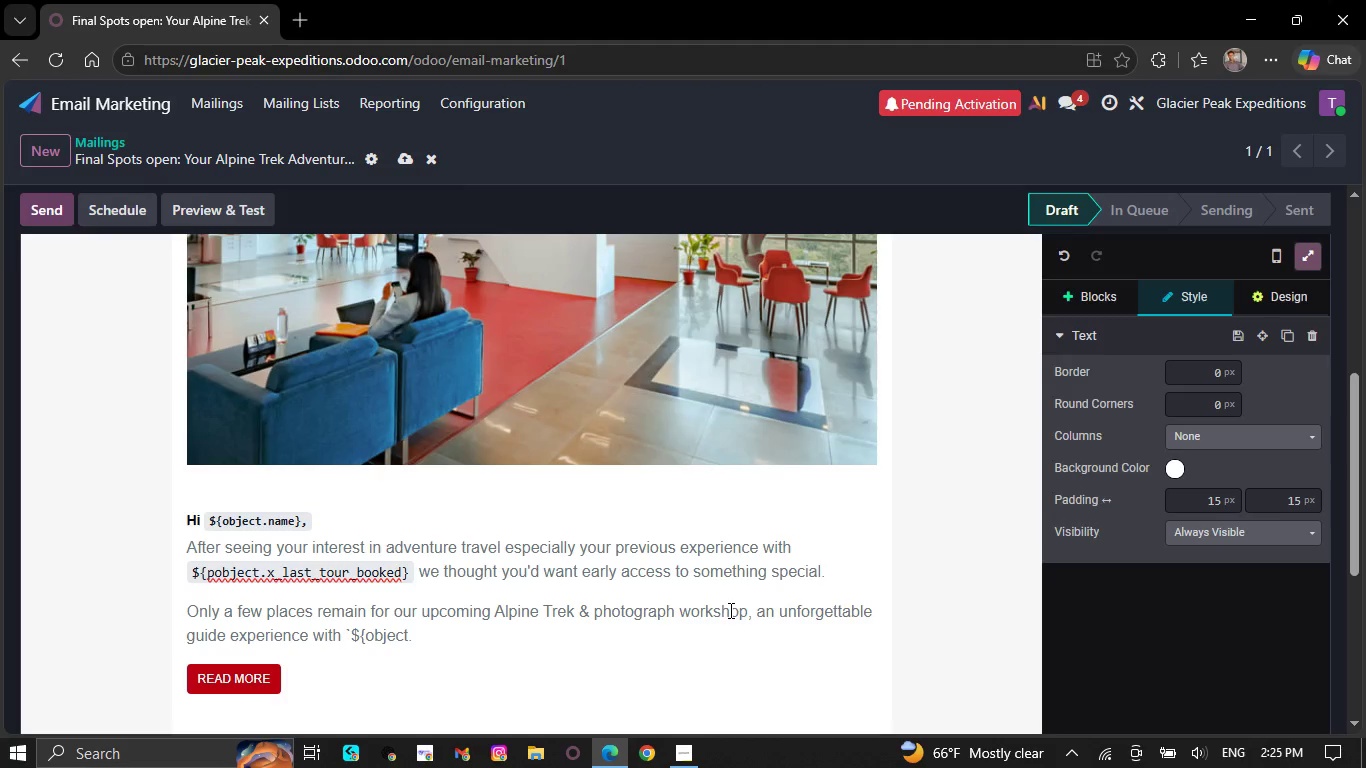 
key(X)
 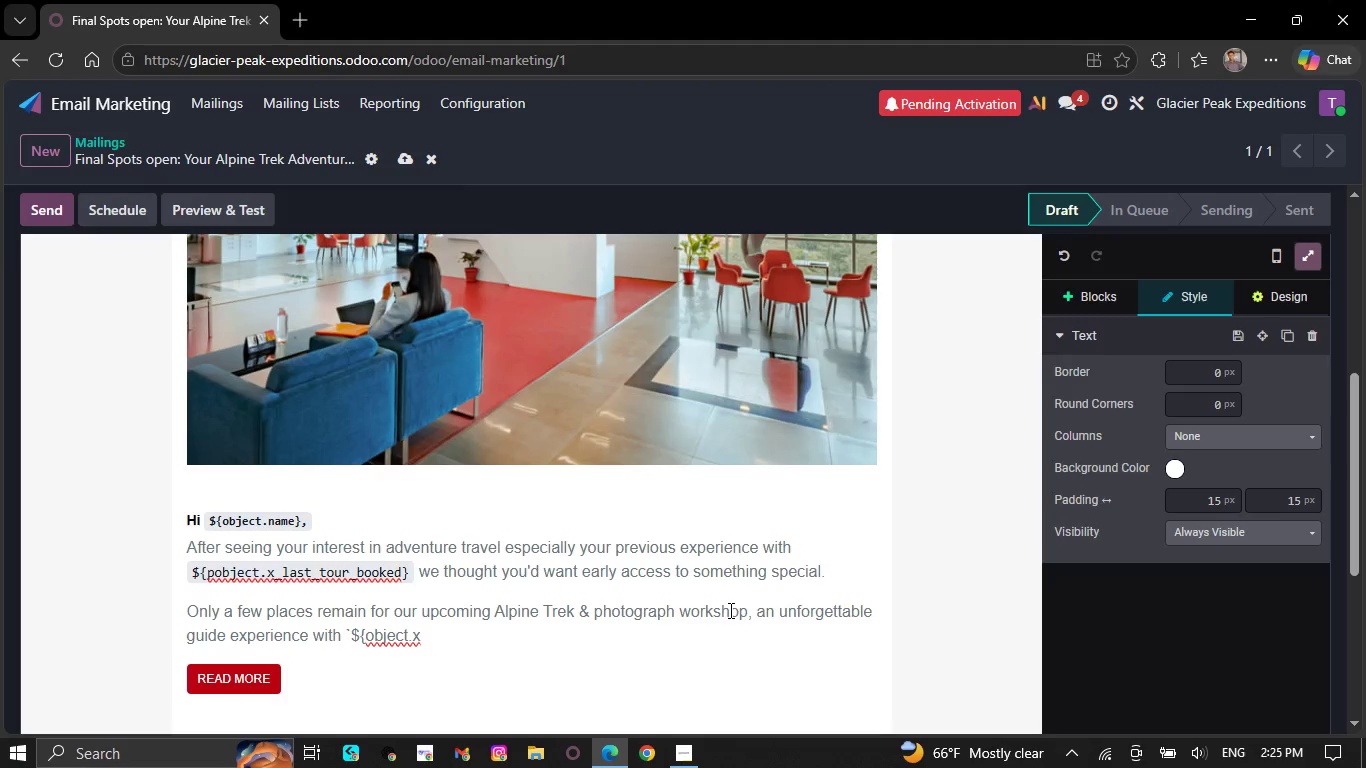 
type(_last_)
 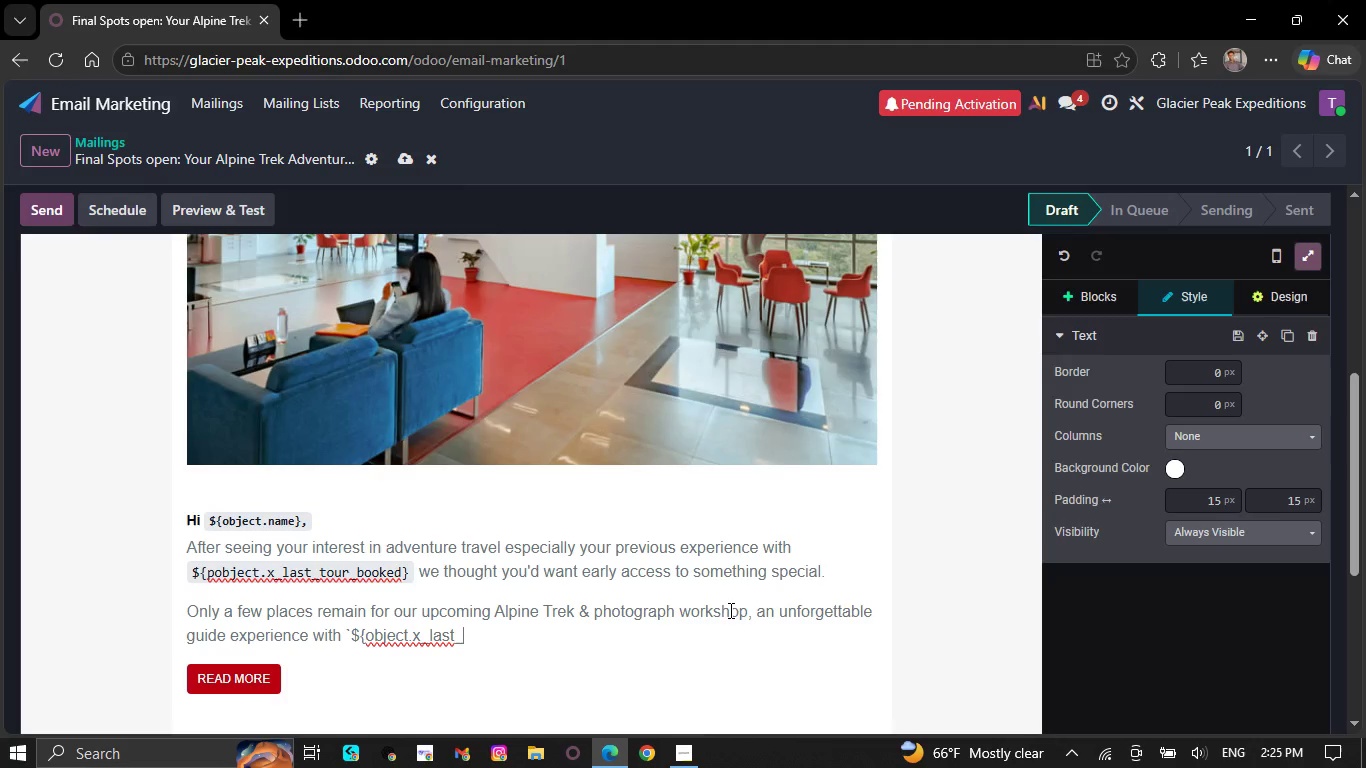 
wait(7.45)
 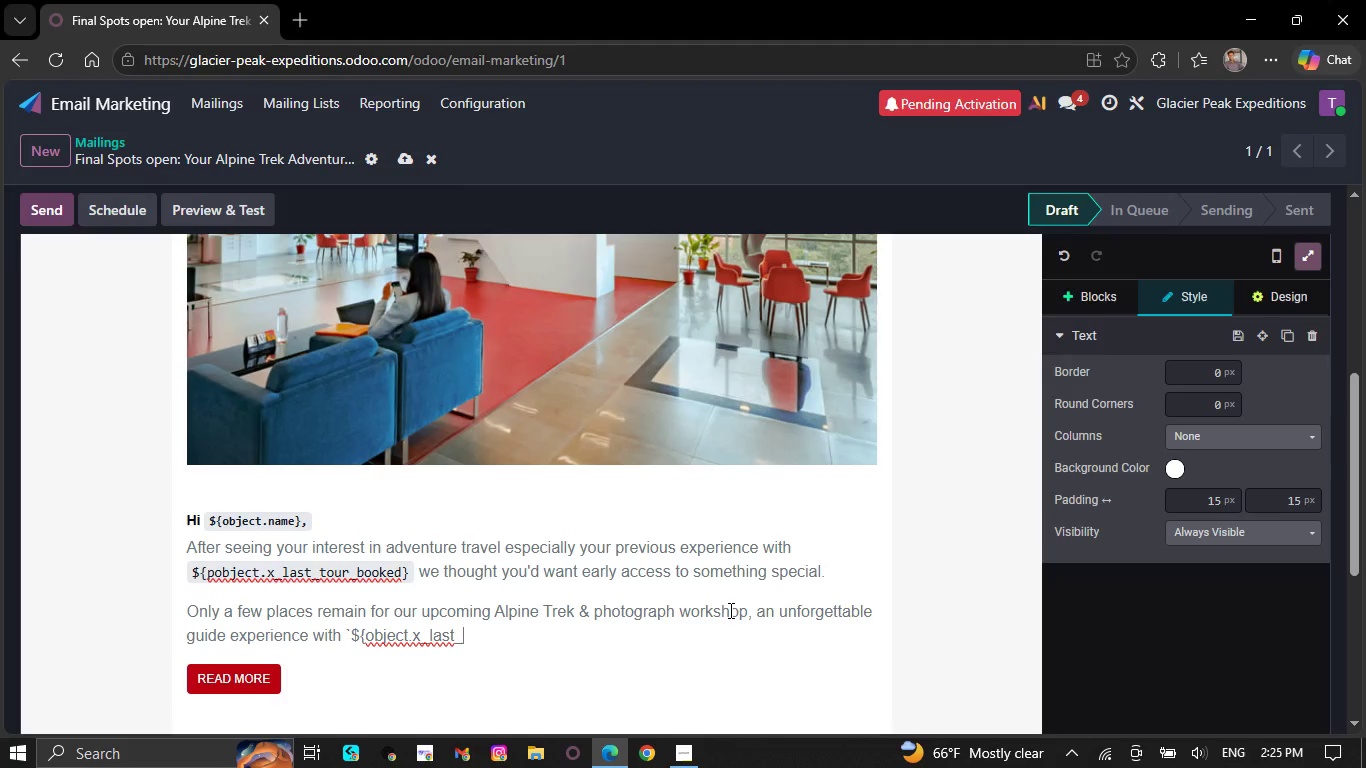 
type(tour_)
 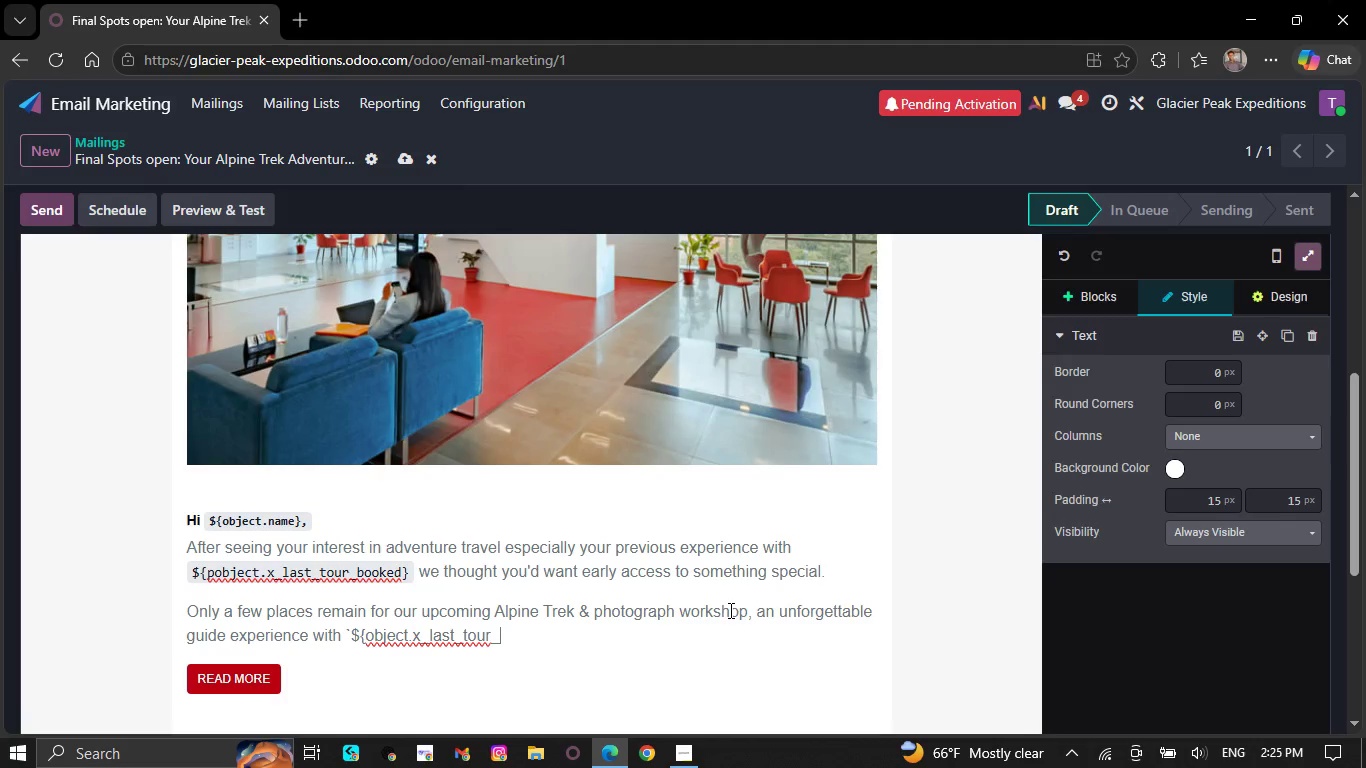 
wait(6.11)
 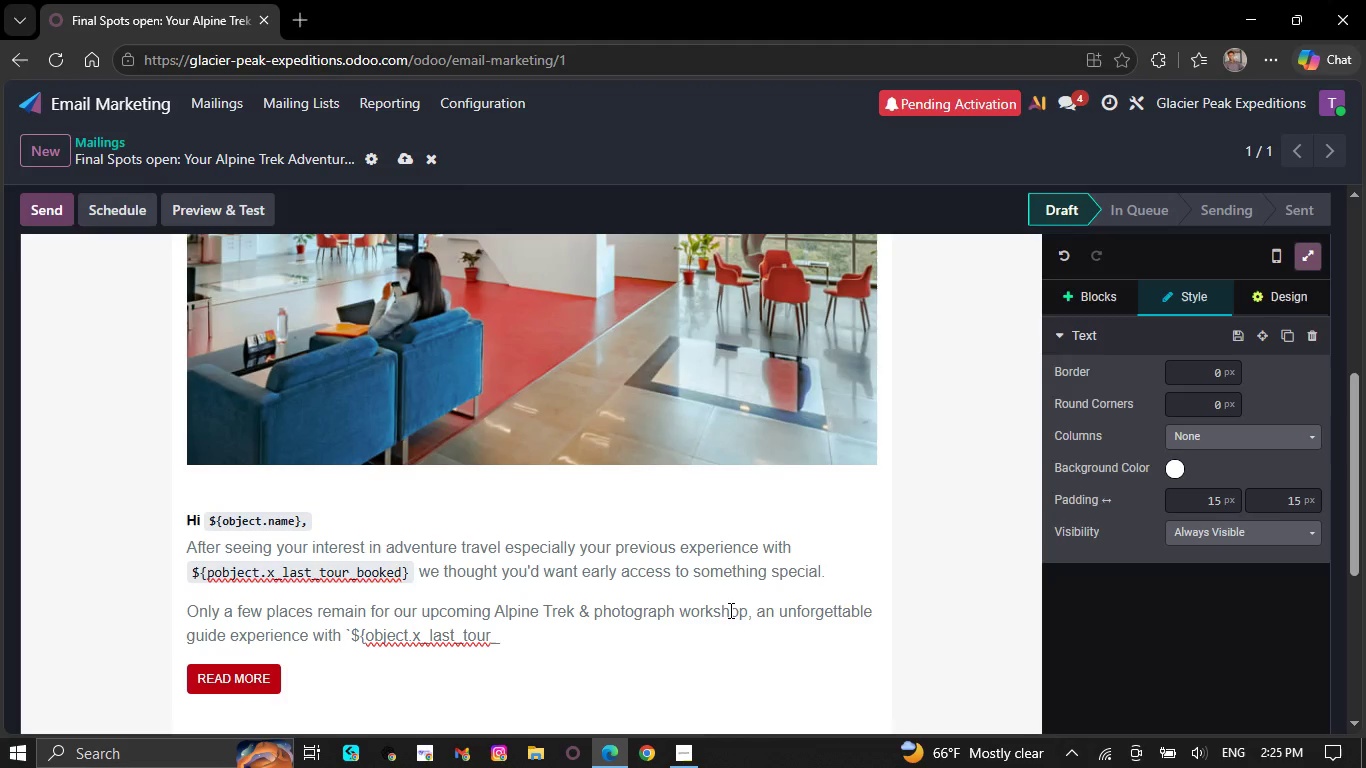 
type(booked})
 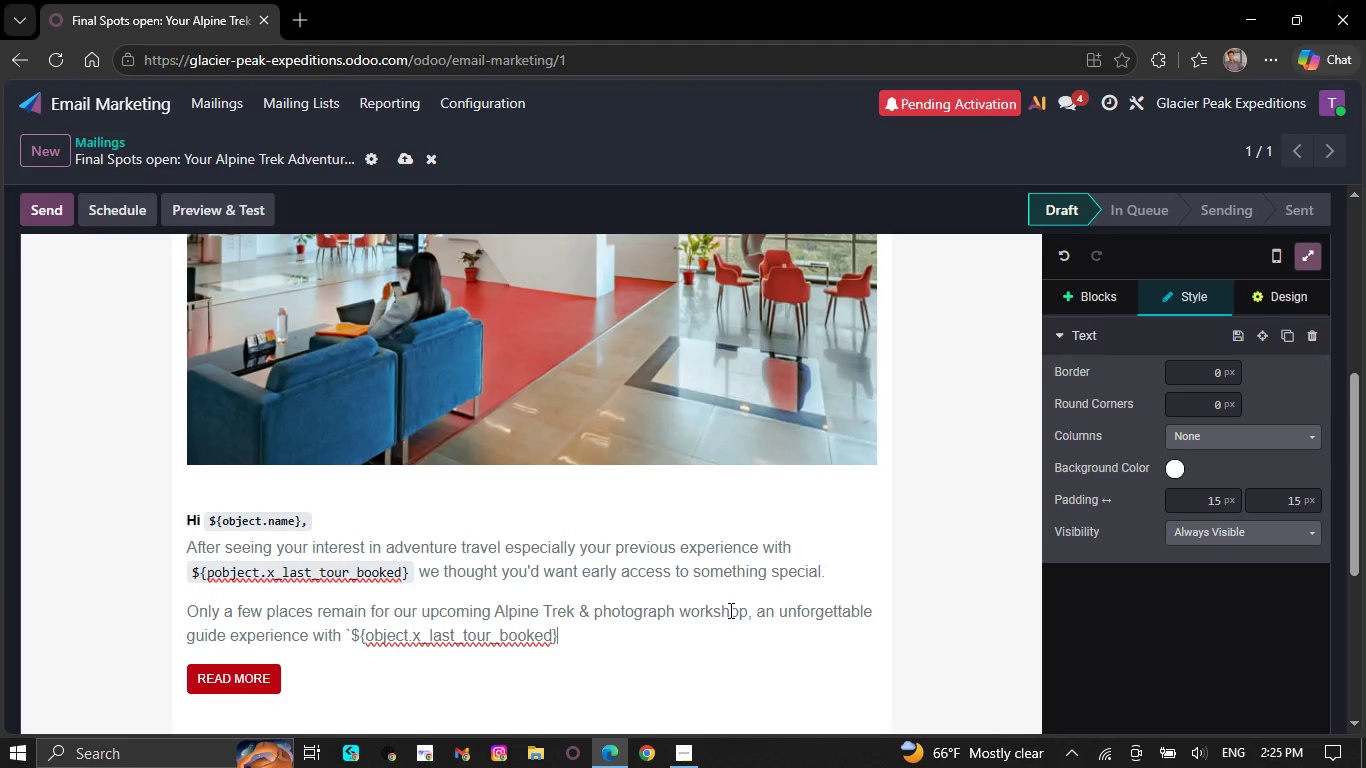 
type(`we thought )
 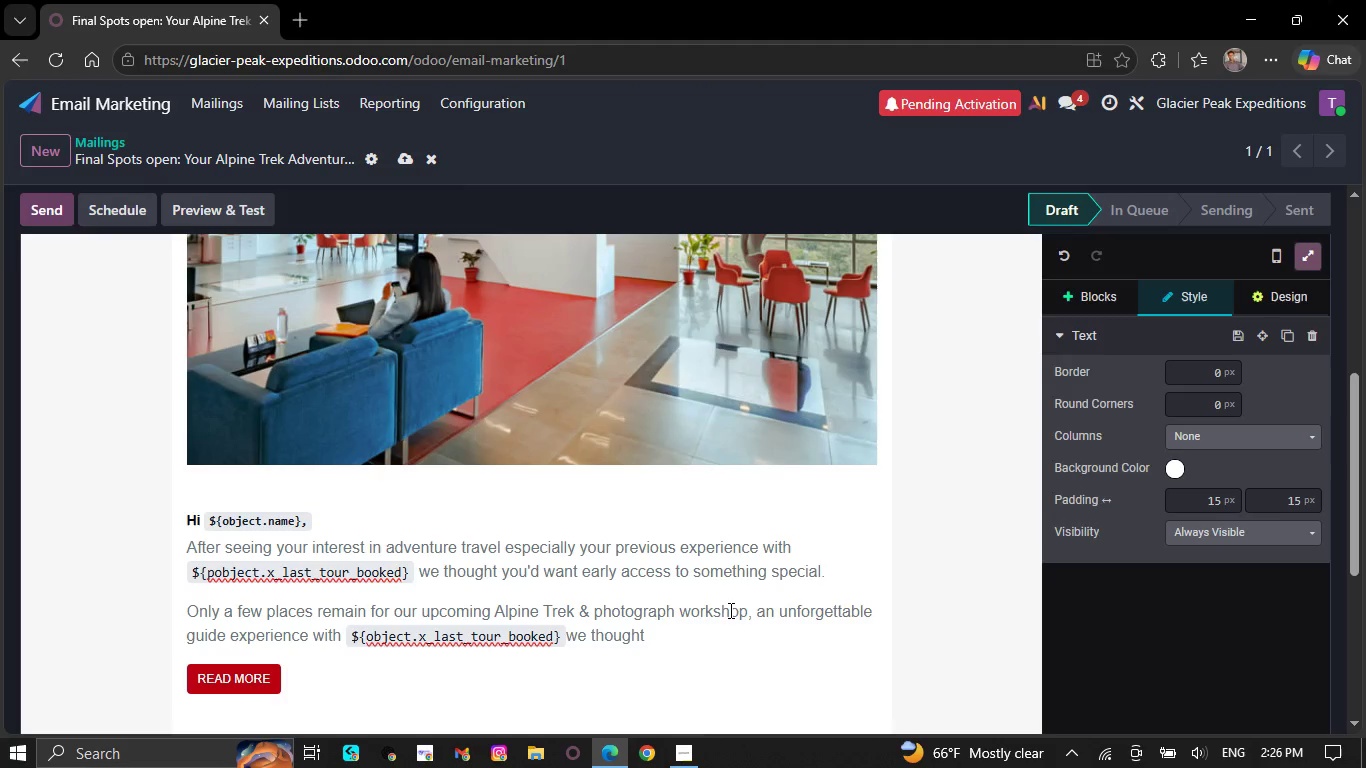 
type(tou)
 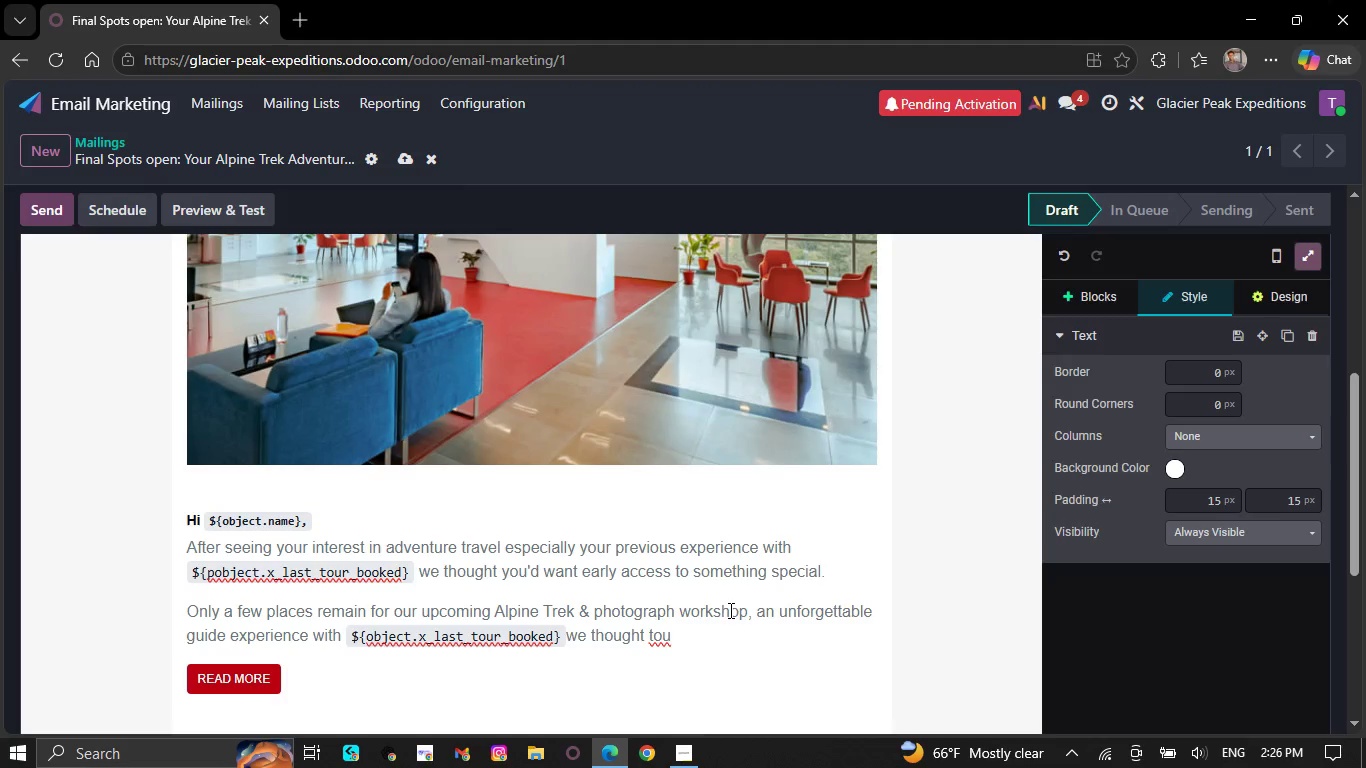 
key(Backspace)
key(Backspace)
key(Backspace)
type(you)
 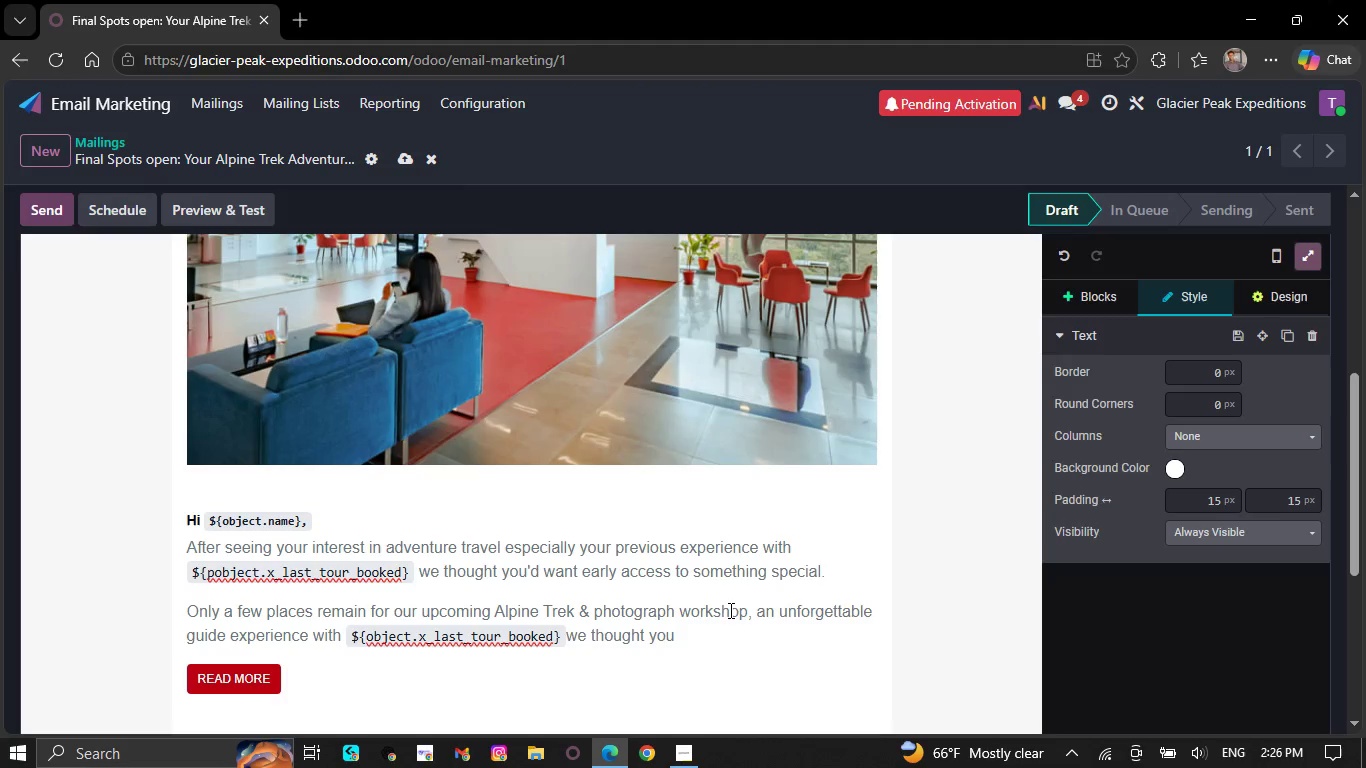 
key(Quote)
 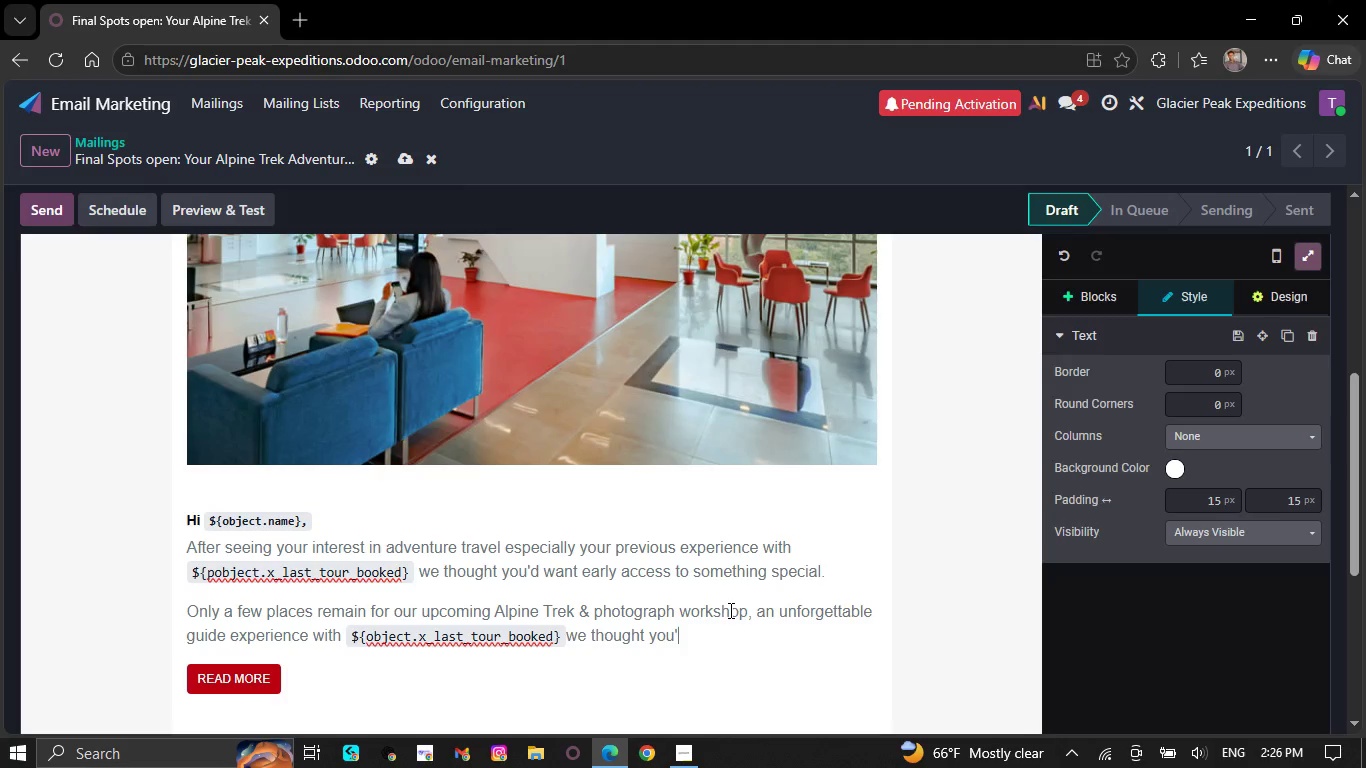 
key(D)
 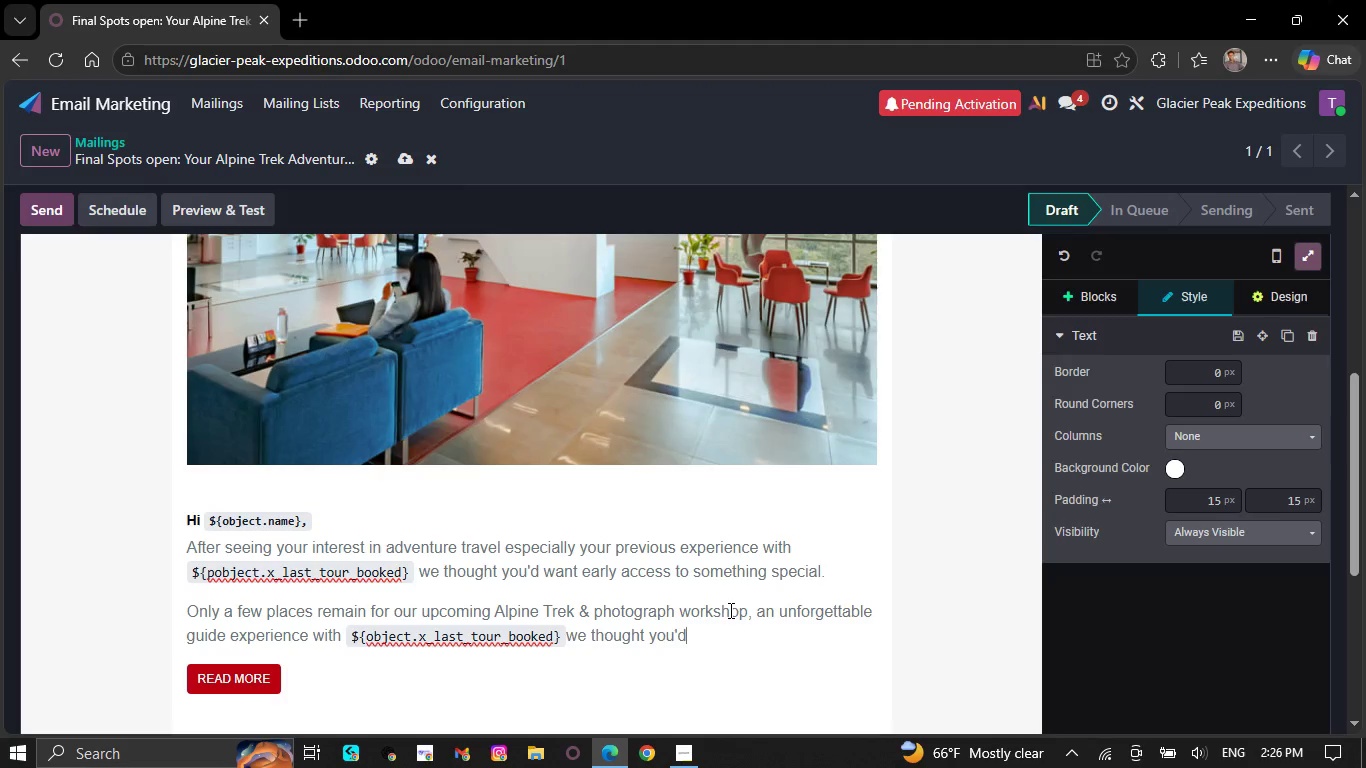 
key(Space)
 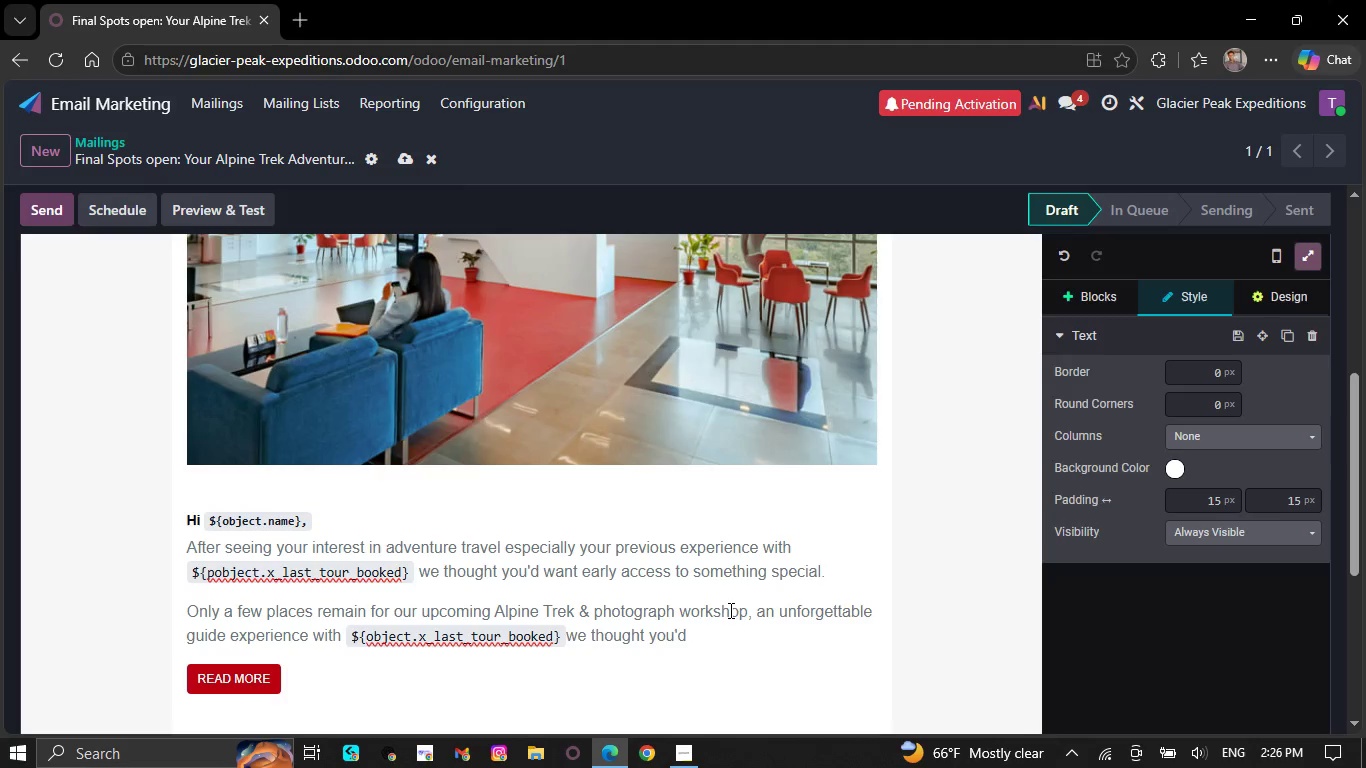 
wait(20.42)
 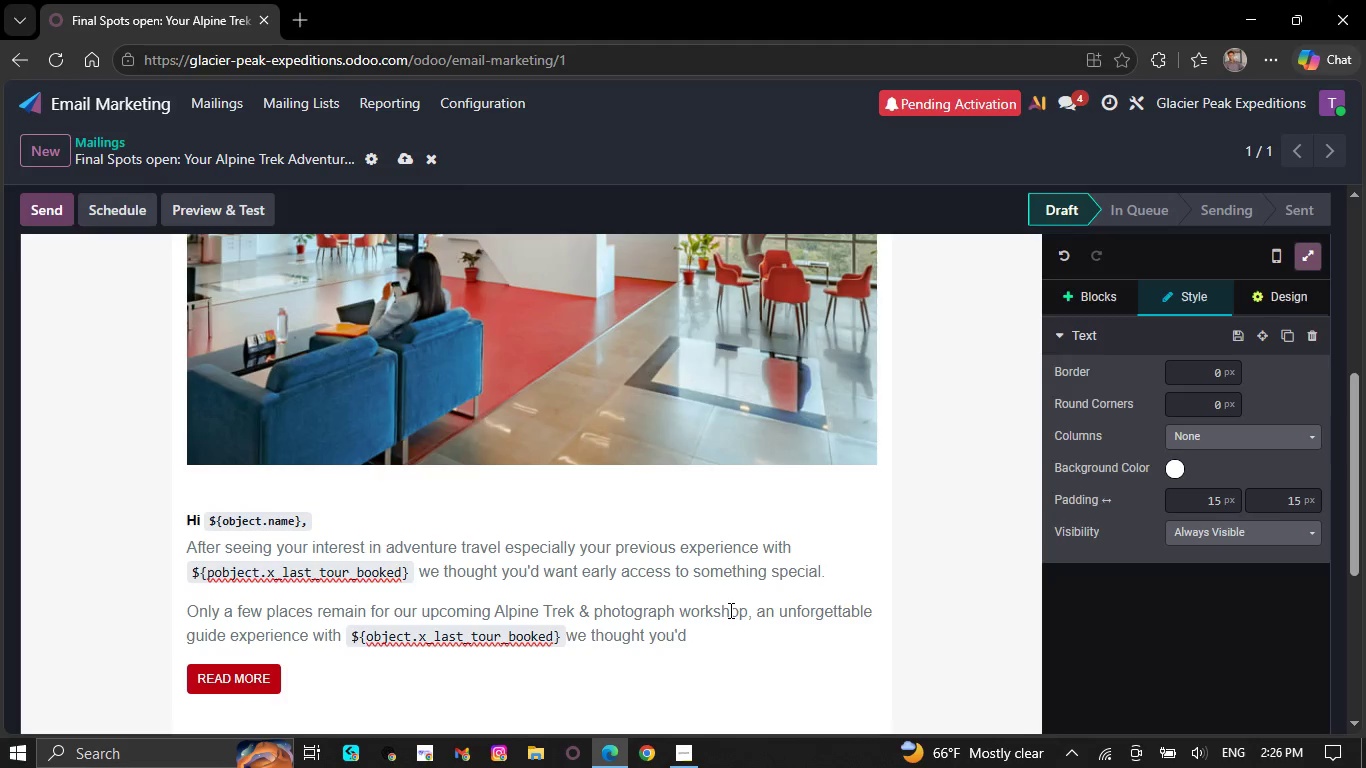 
type(want early accr)
key(Backspace)
type(ess to some)
 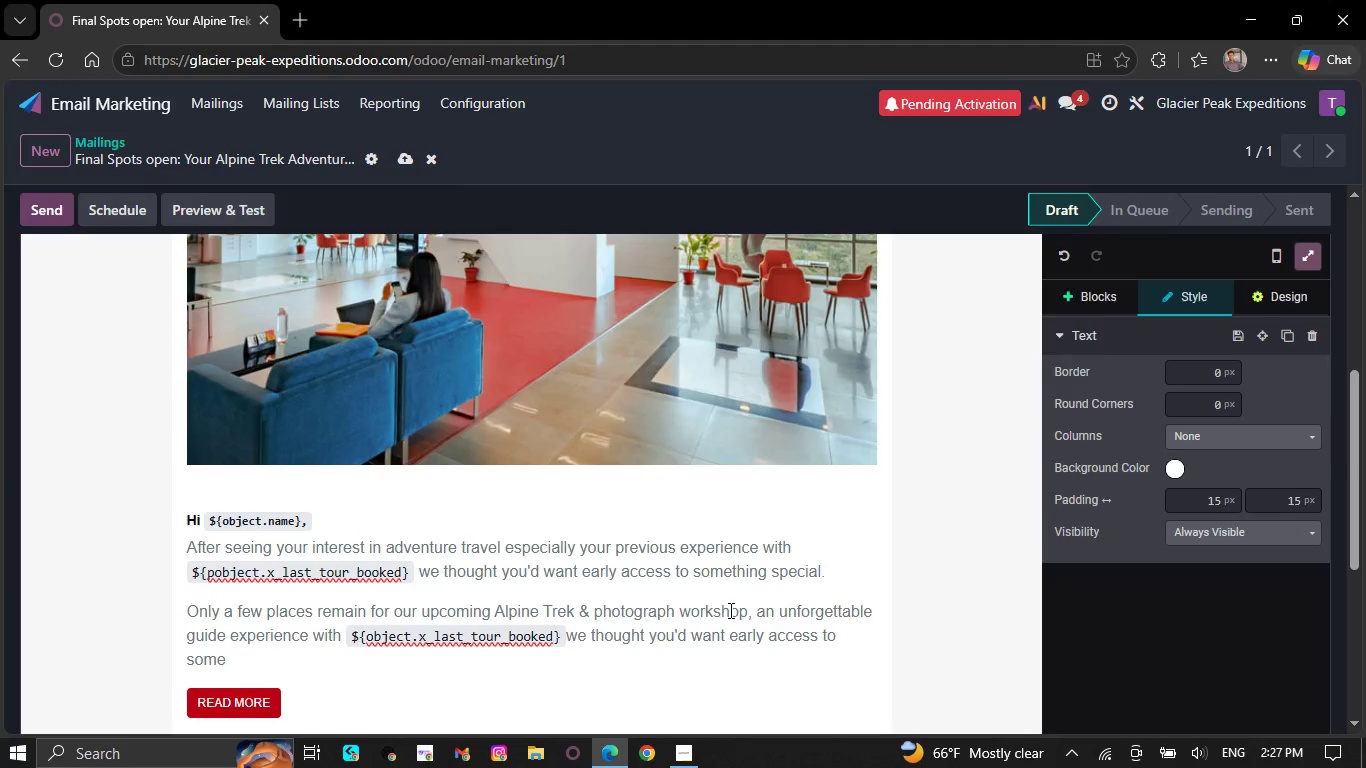 
wait(8.94)
 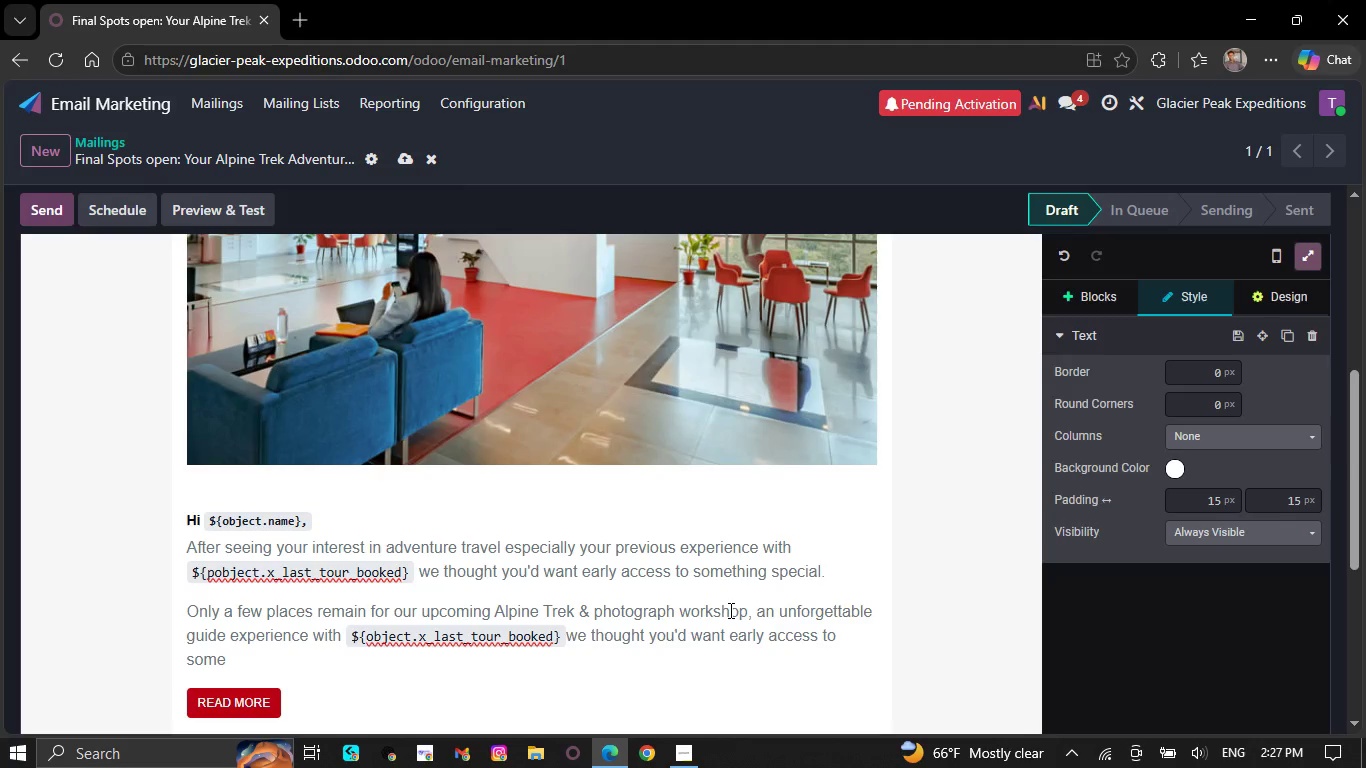 
type( )
key(Backspace)
type(thing)
 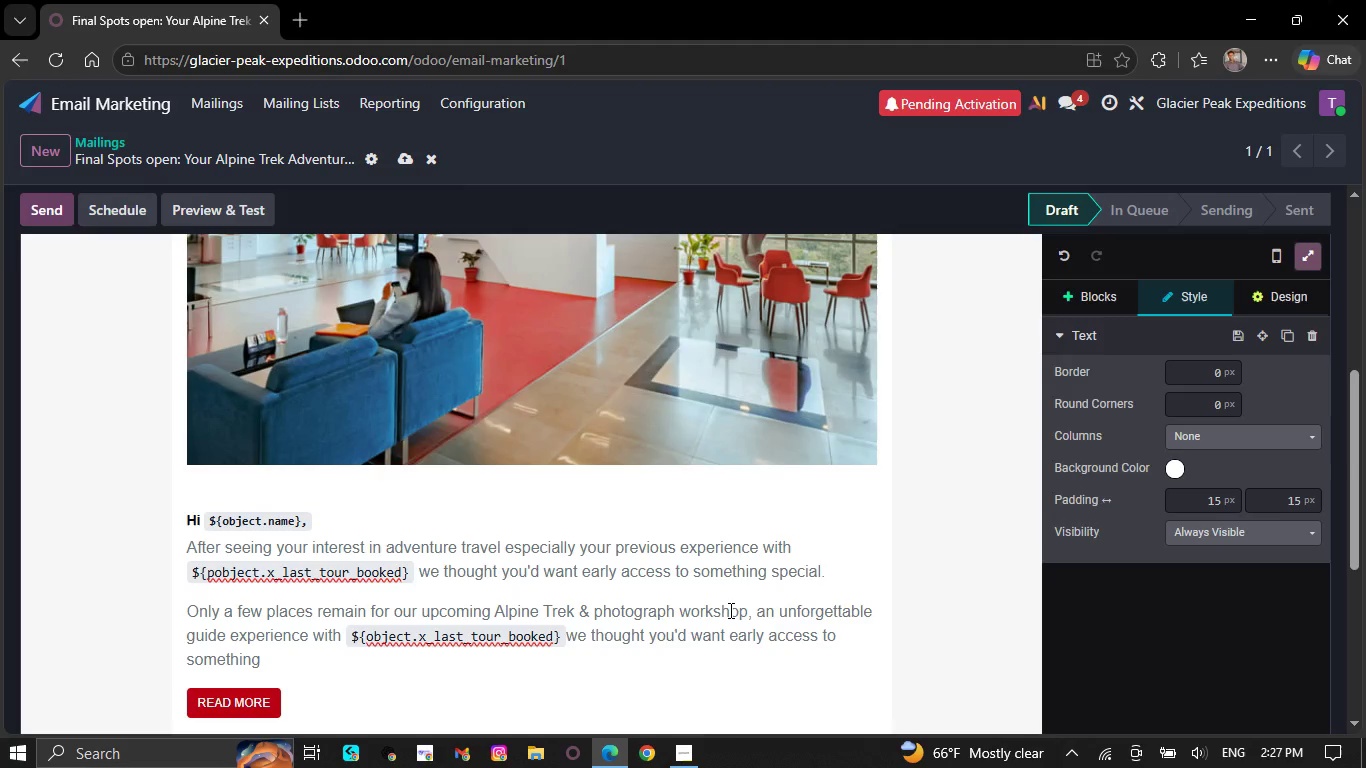 
wait(20.62)
 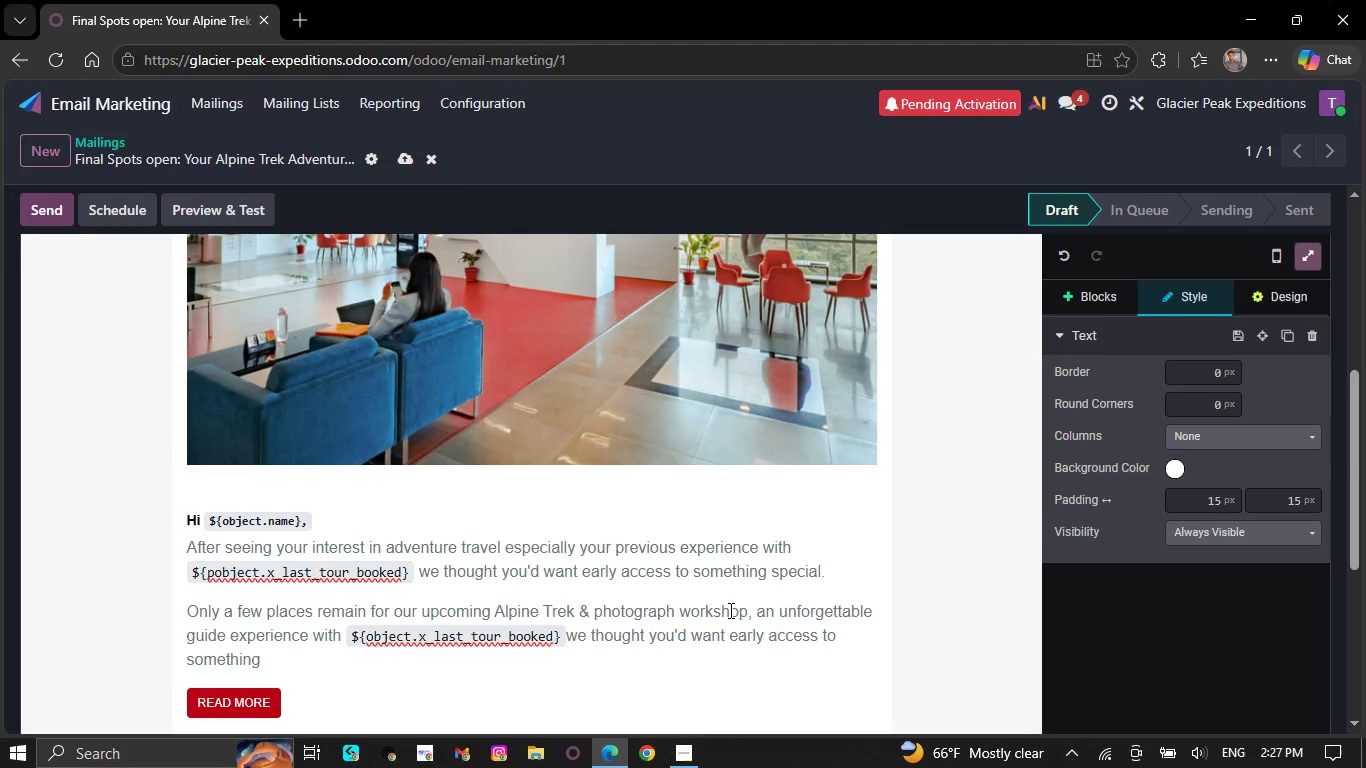 
type( spwcial)
key(Backspace)
key(Backspace)
key(Backspace)
key(Backspace)
key(Backspace)
type(ecial.)
key(NumpadEnter)
type(Only)
 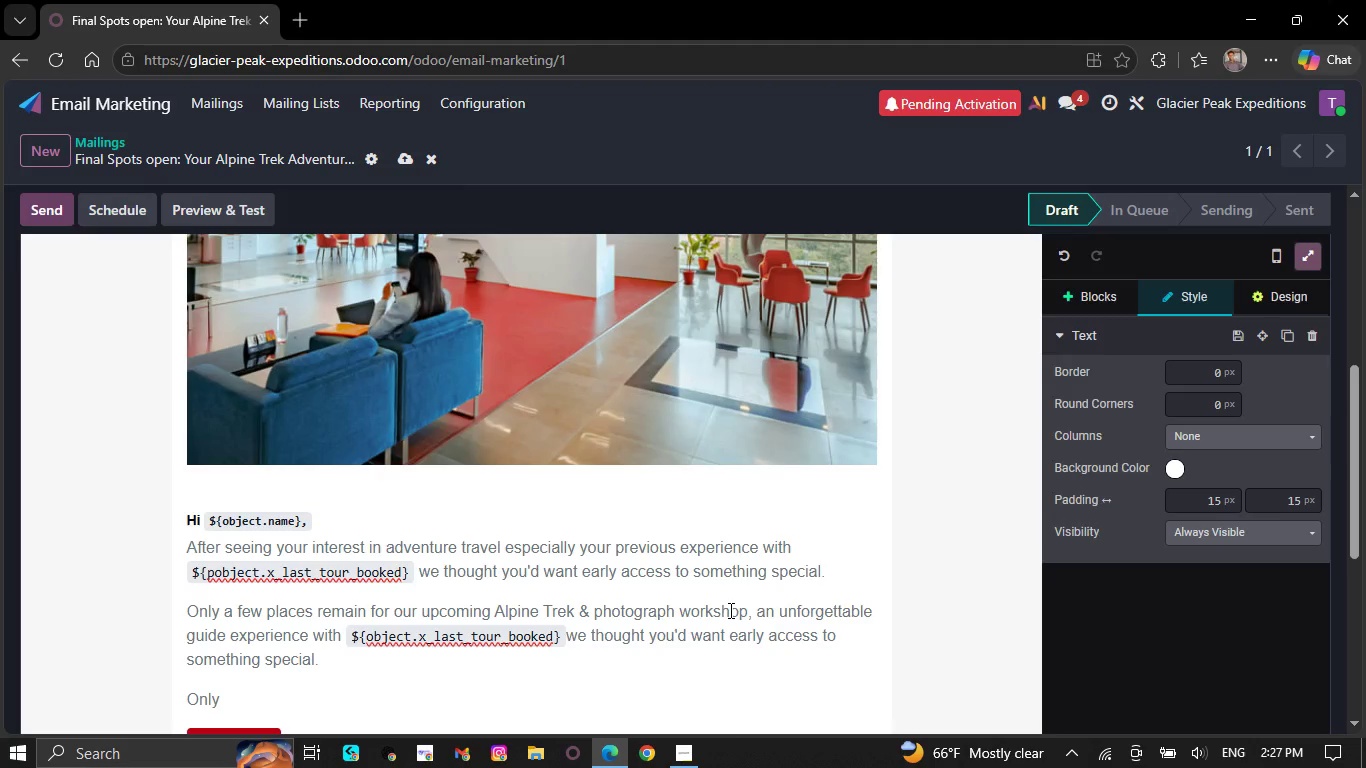 
type( a few )
 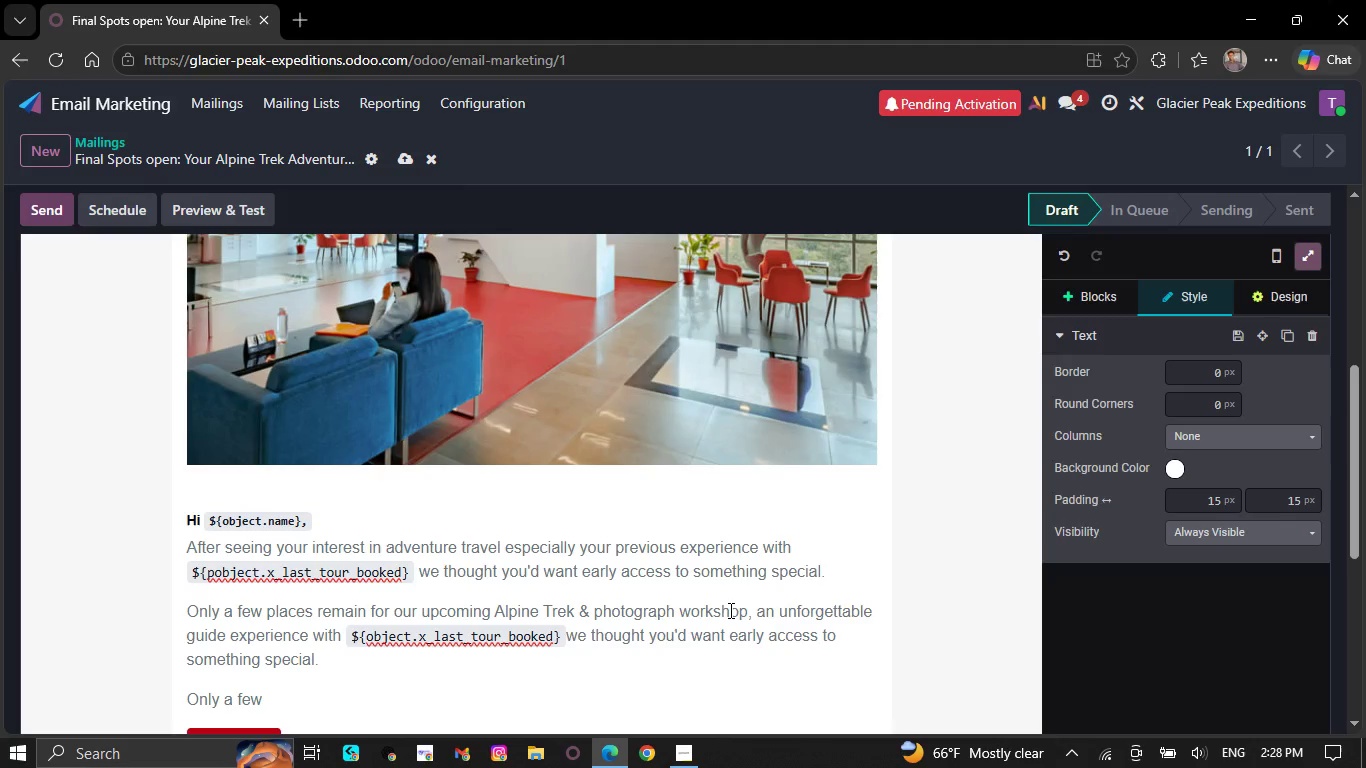 
wait(38.59)
 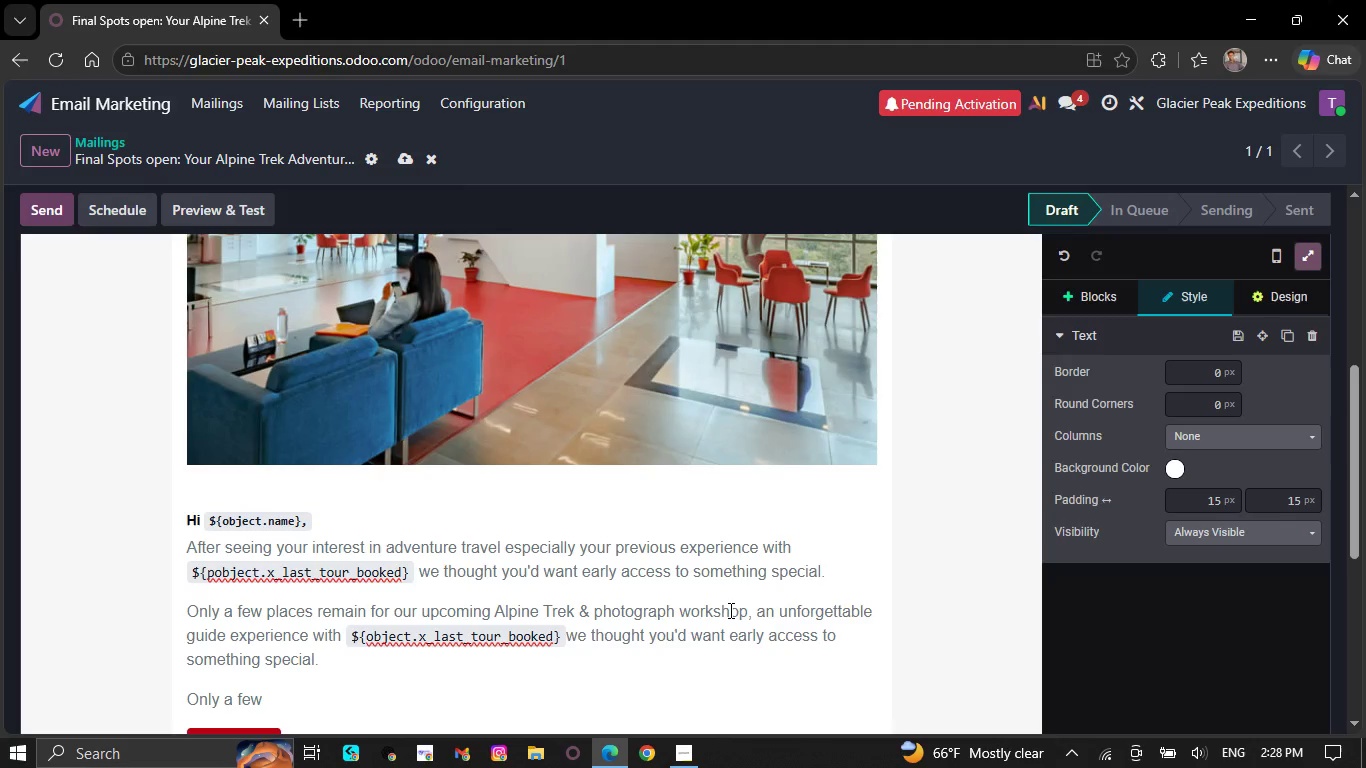 
left_click([808, 174])
 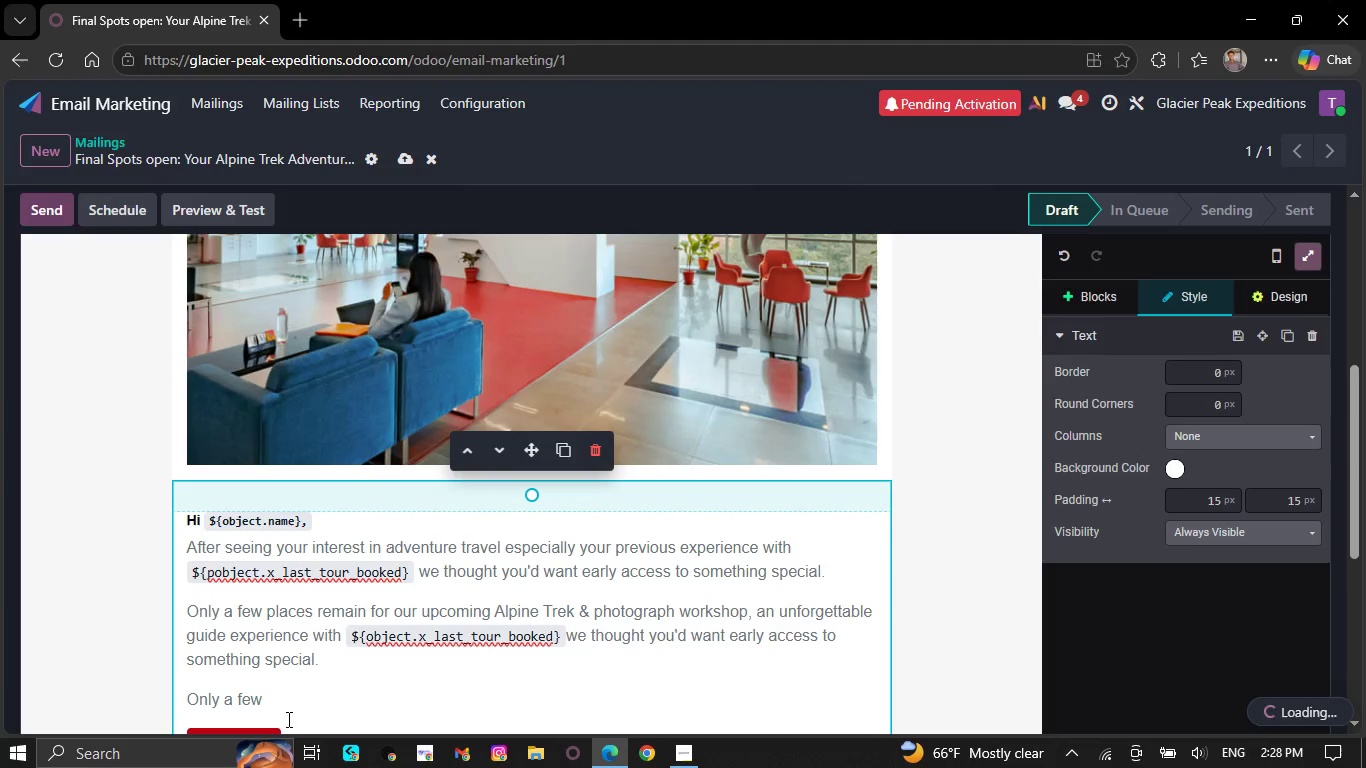 
left_click([288, 707])
 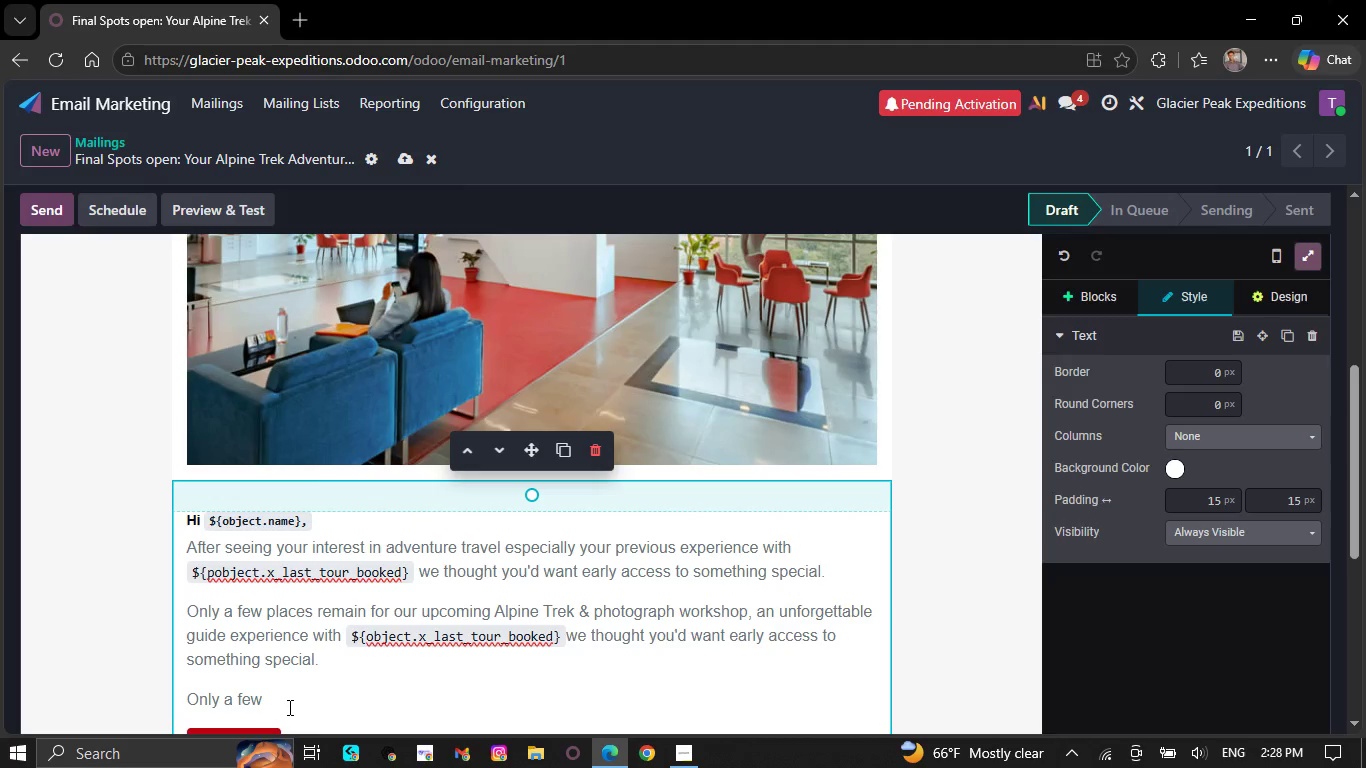 
type(places remain for our upcoming )
 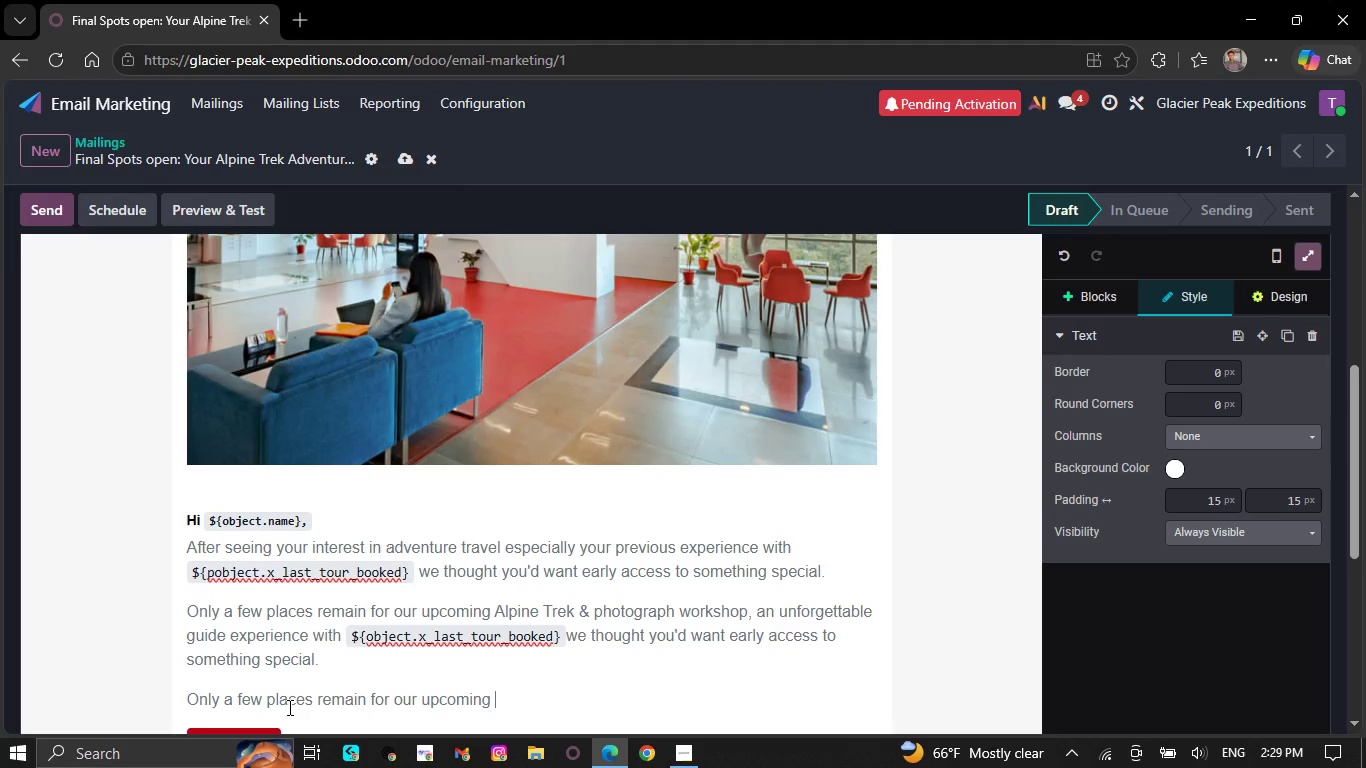 
type(Alpine Treak )
key(Backspace)
key(Backspace)
key(Backspace)
type(k )
 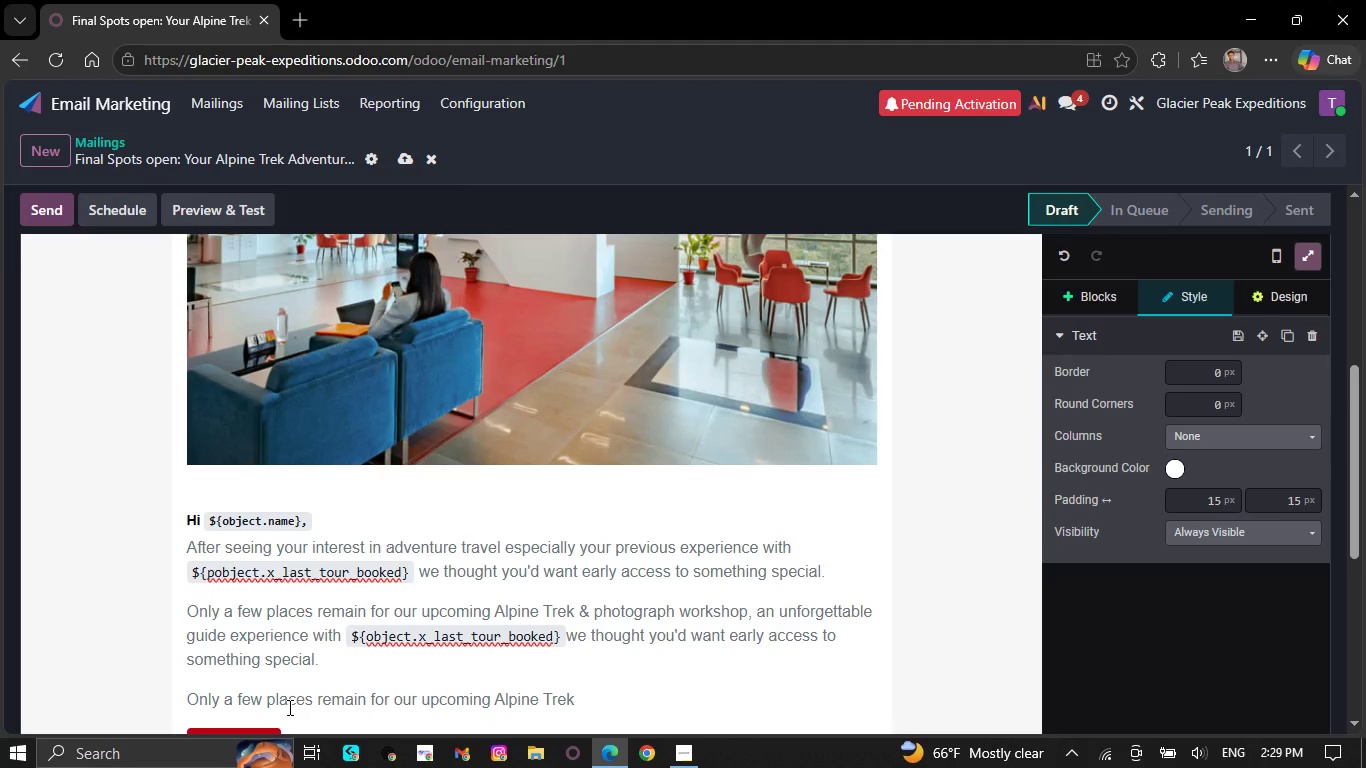 
type(& Photography Workshop, an un)
 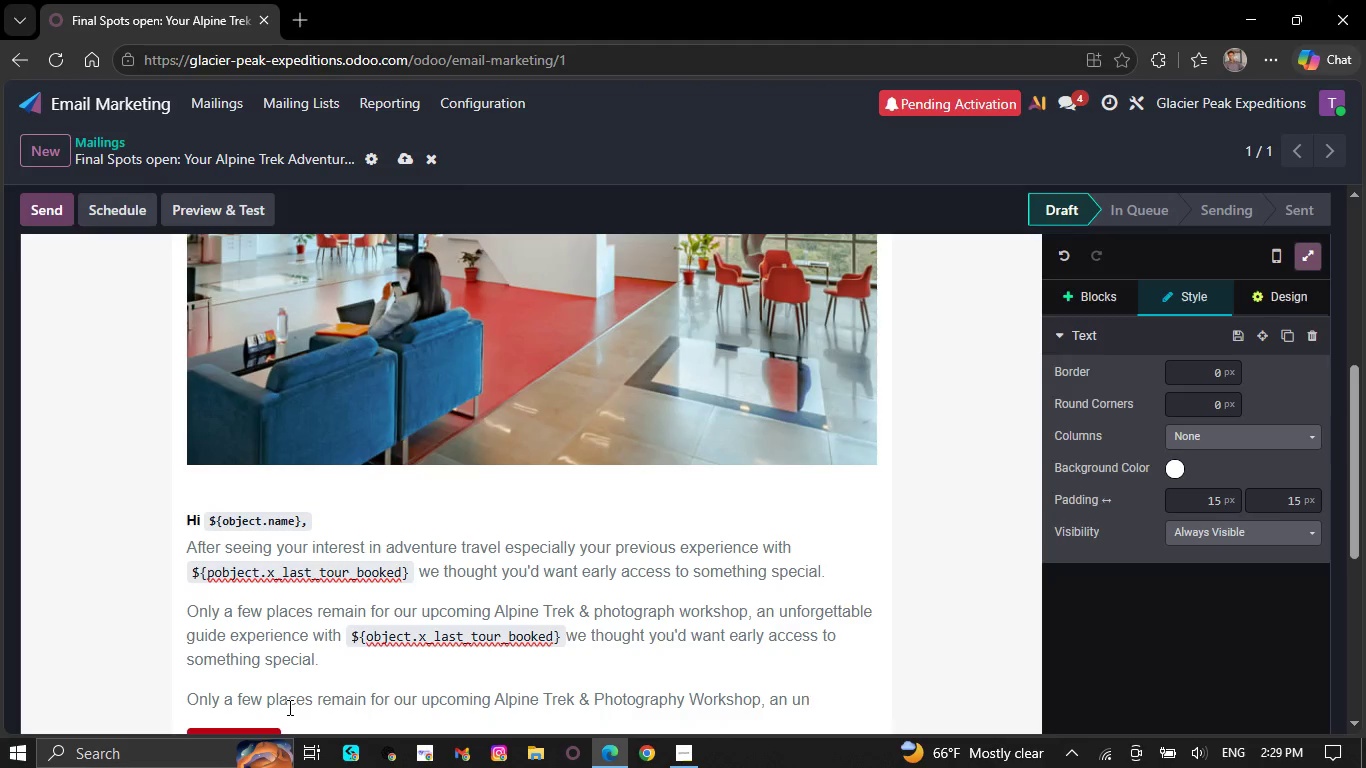 
type(forgeta)
 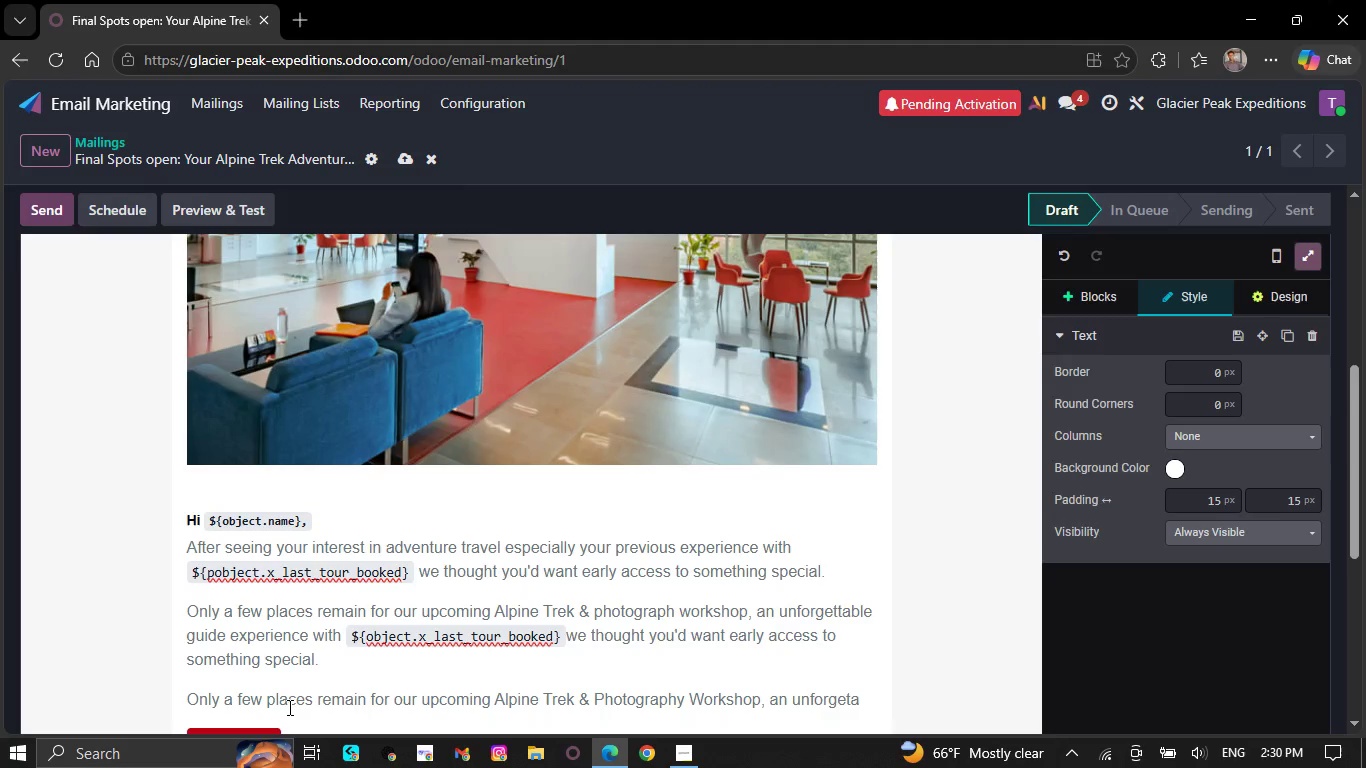 
wait(7.74)
 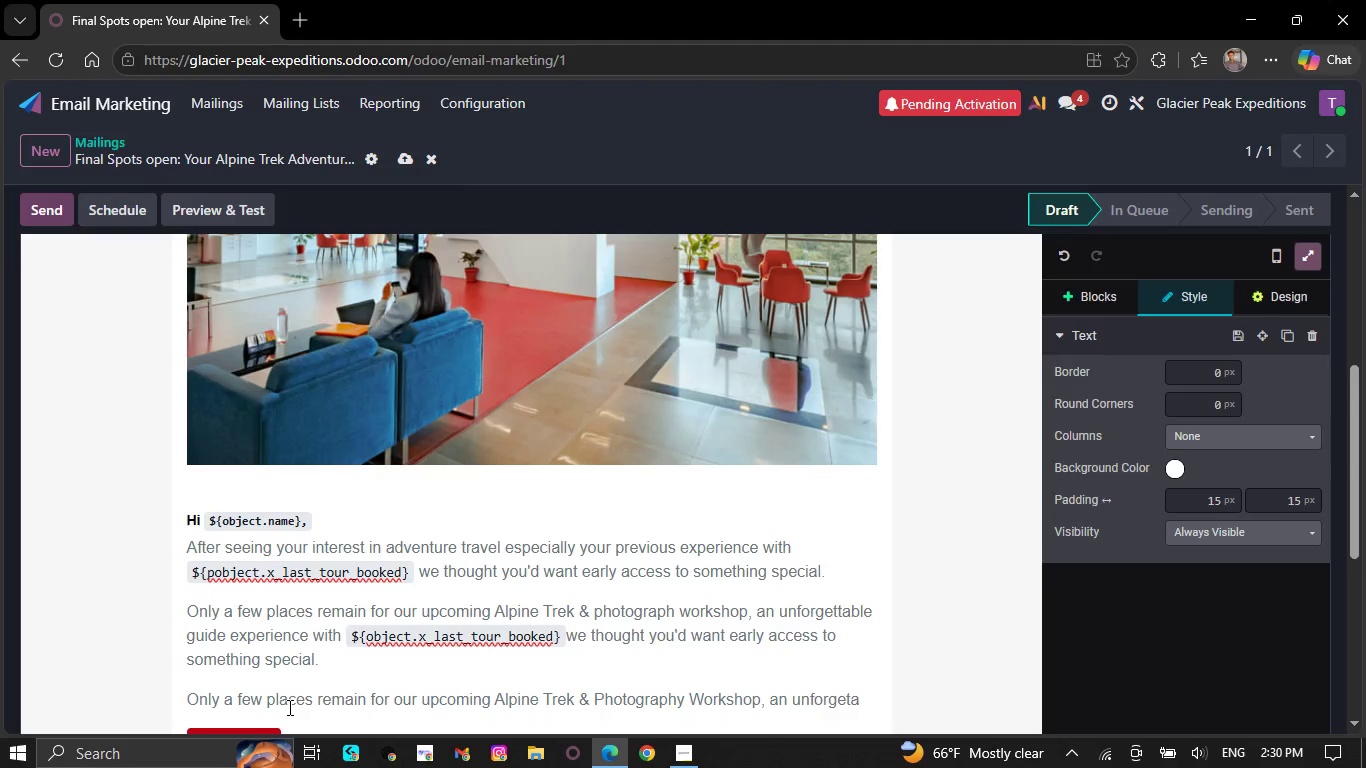 
scroll: coordinate [288, 707], scroll_direction: down, amount: 1.0
 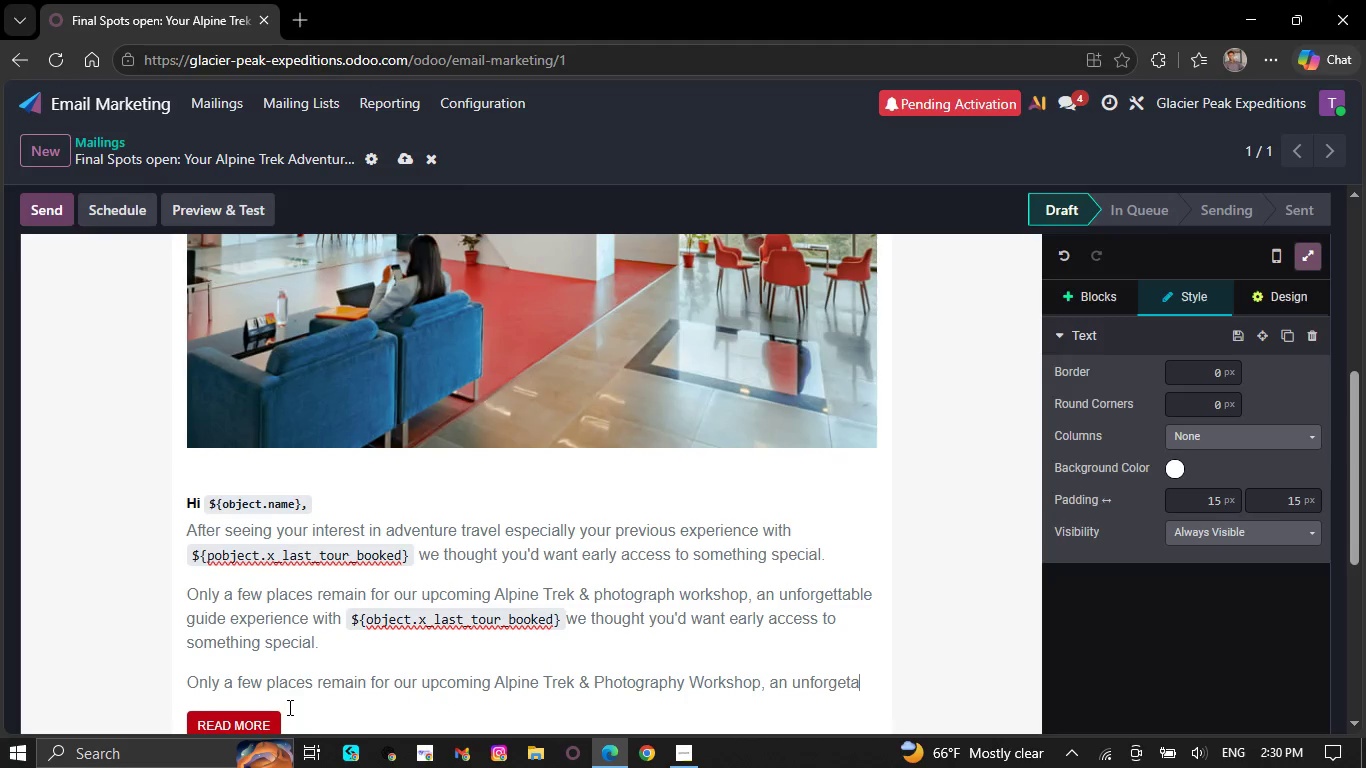 
key(Backspace)
type(table )
 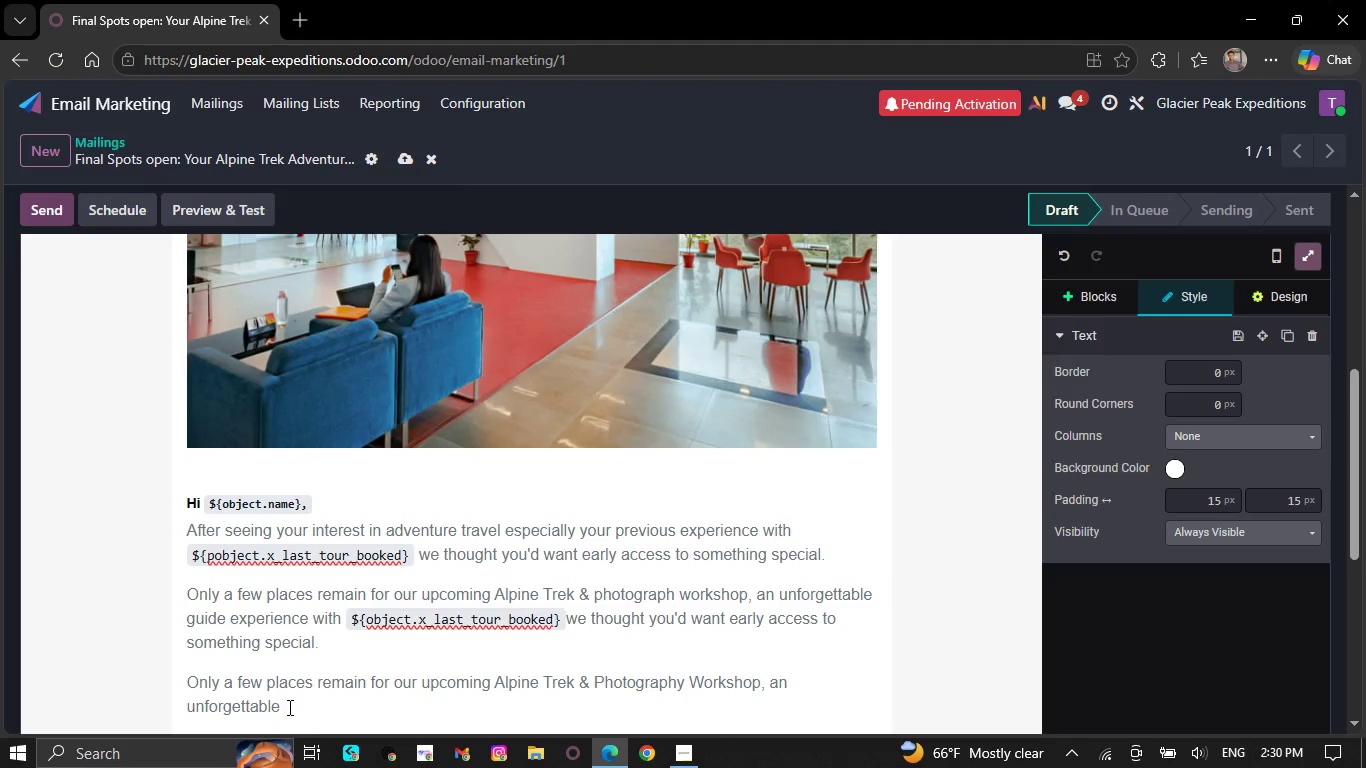 
wait(9.72)
 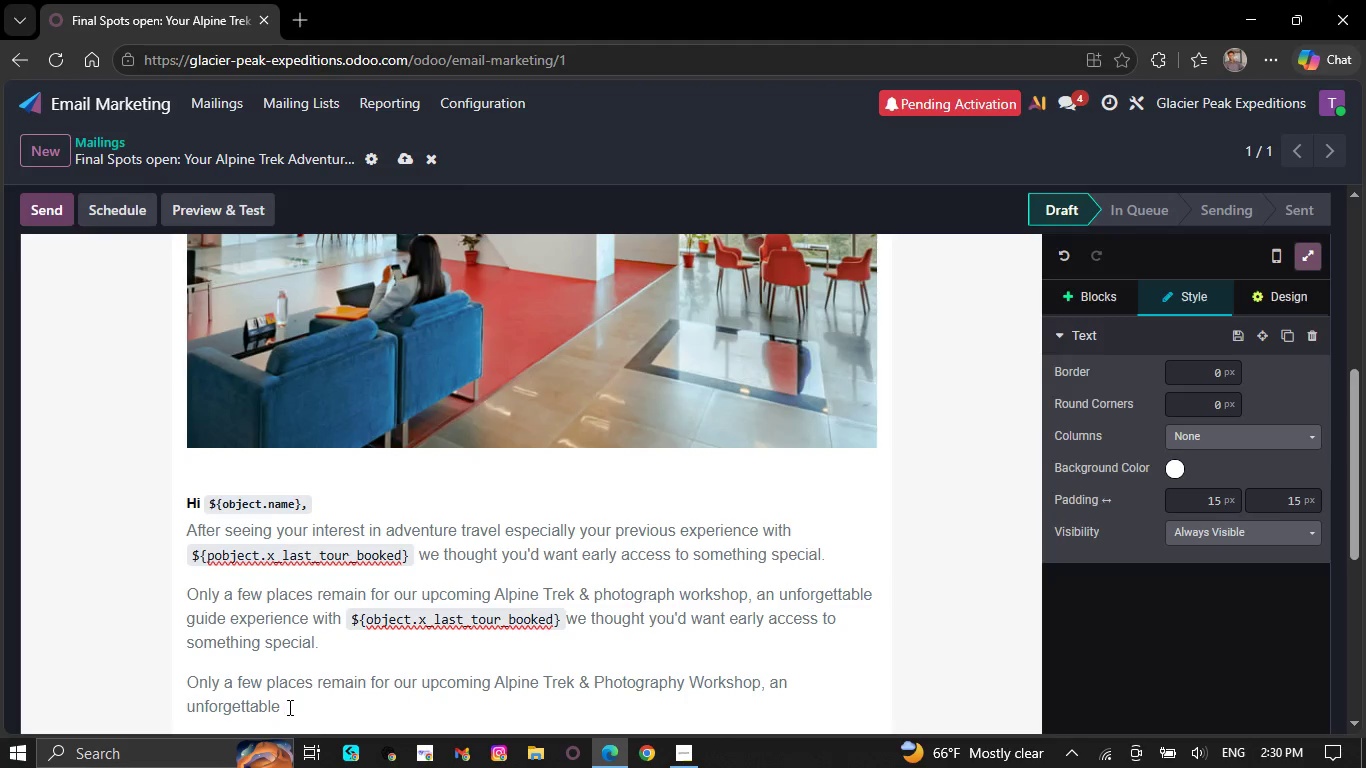 
type(guided)
 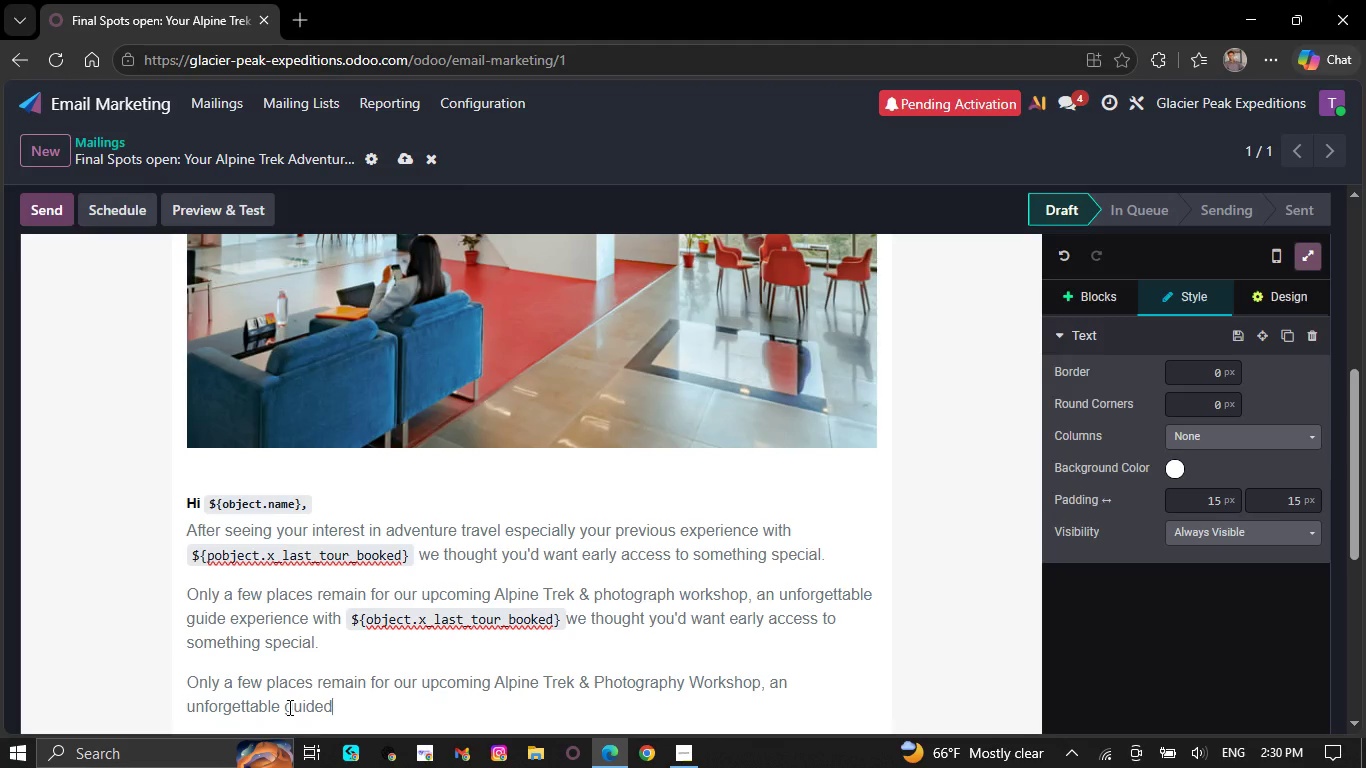 
type( ex)
 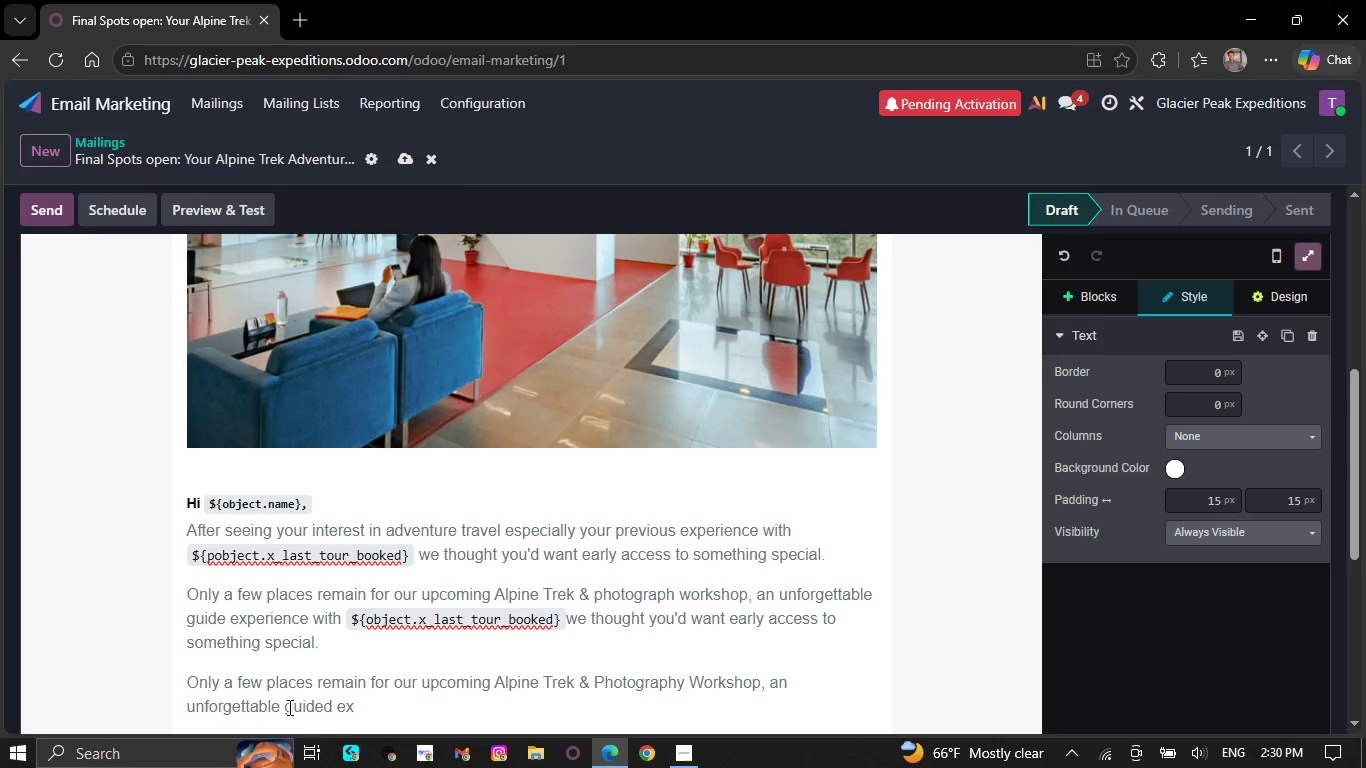 
wait(5.06)
 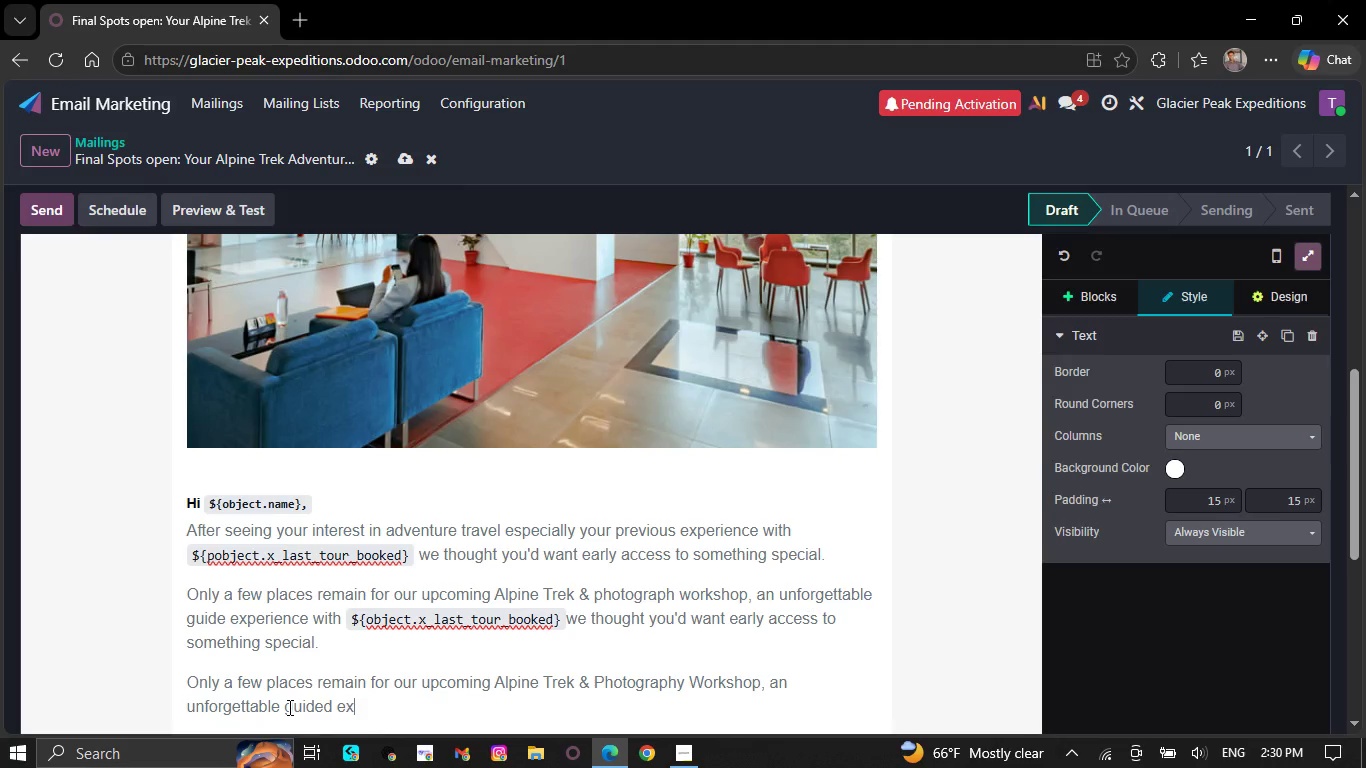 
type(periance)
 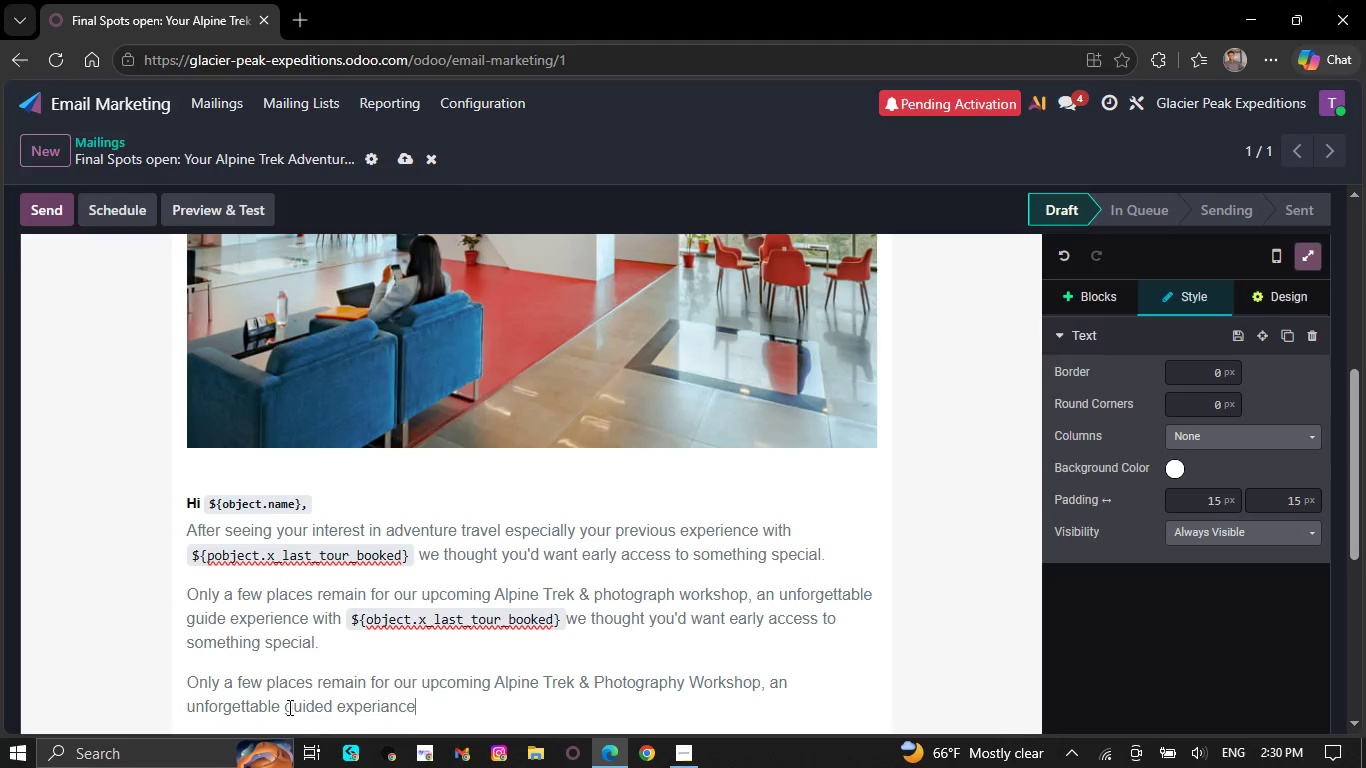 
wait(5.56)
 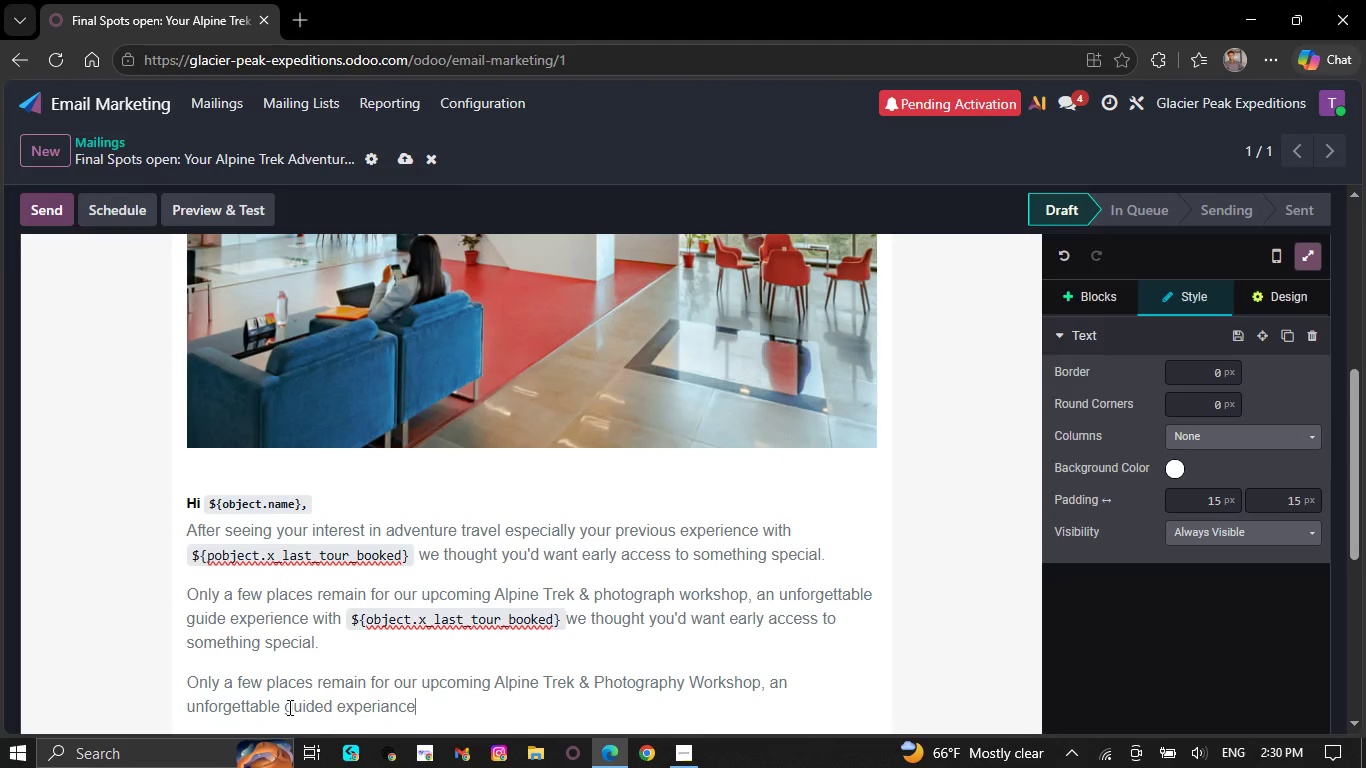 
key(Space)
 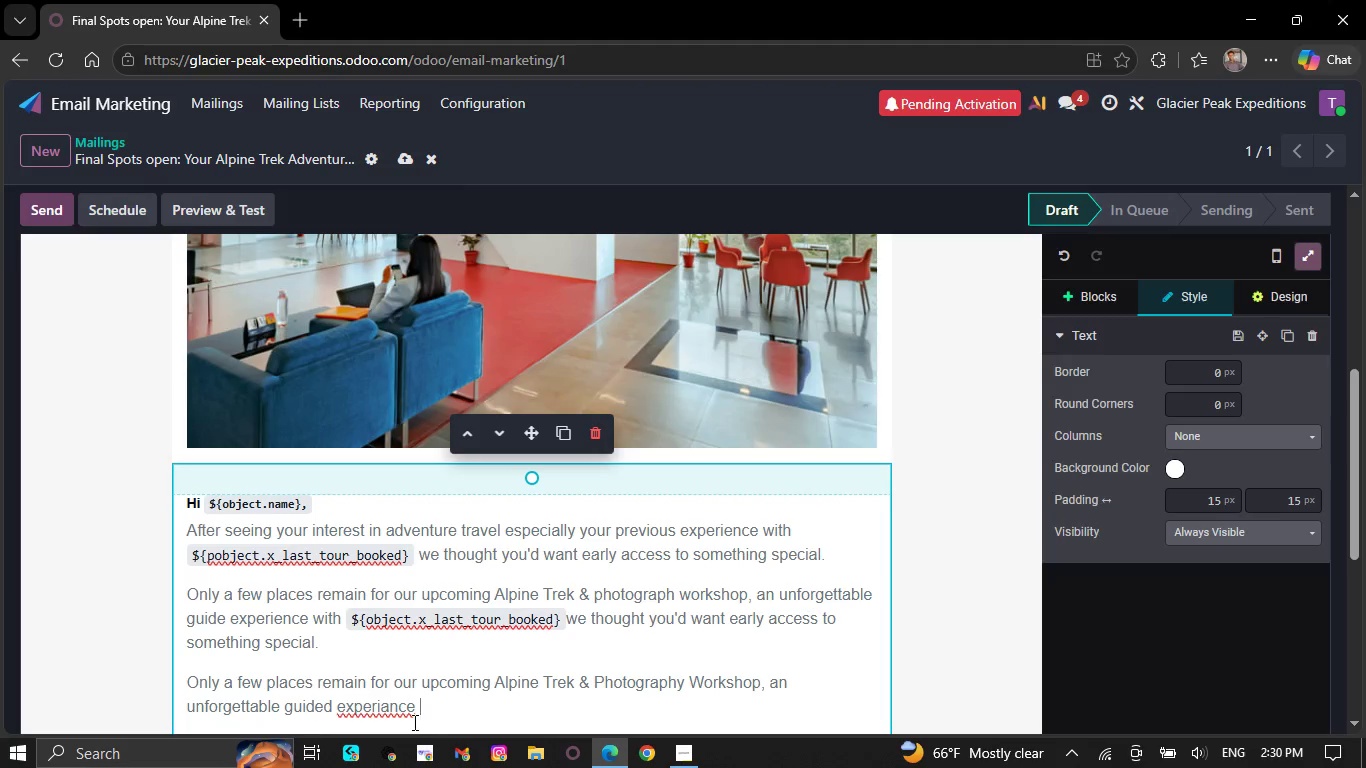 
right_click([399, 715])
 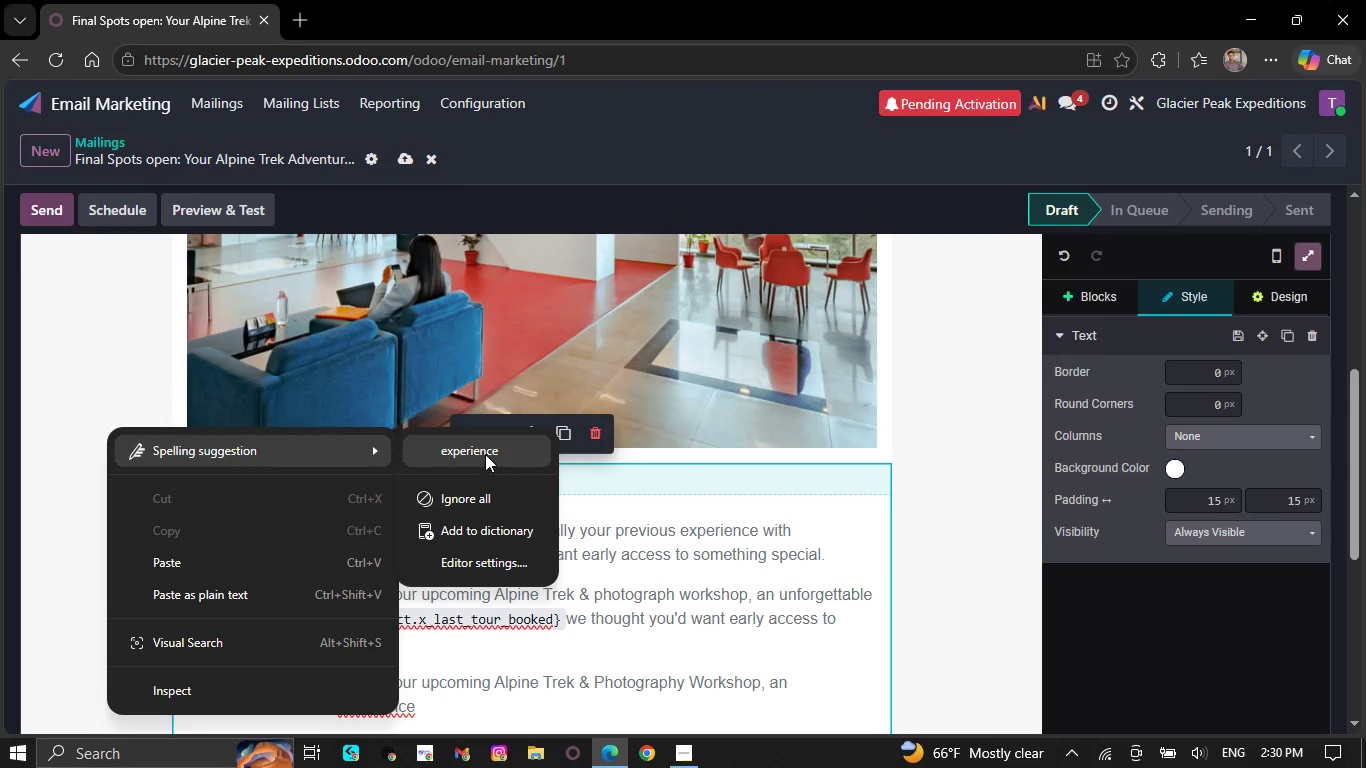 
left_click([485, 454])
 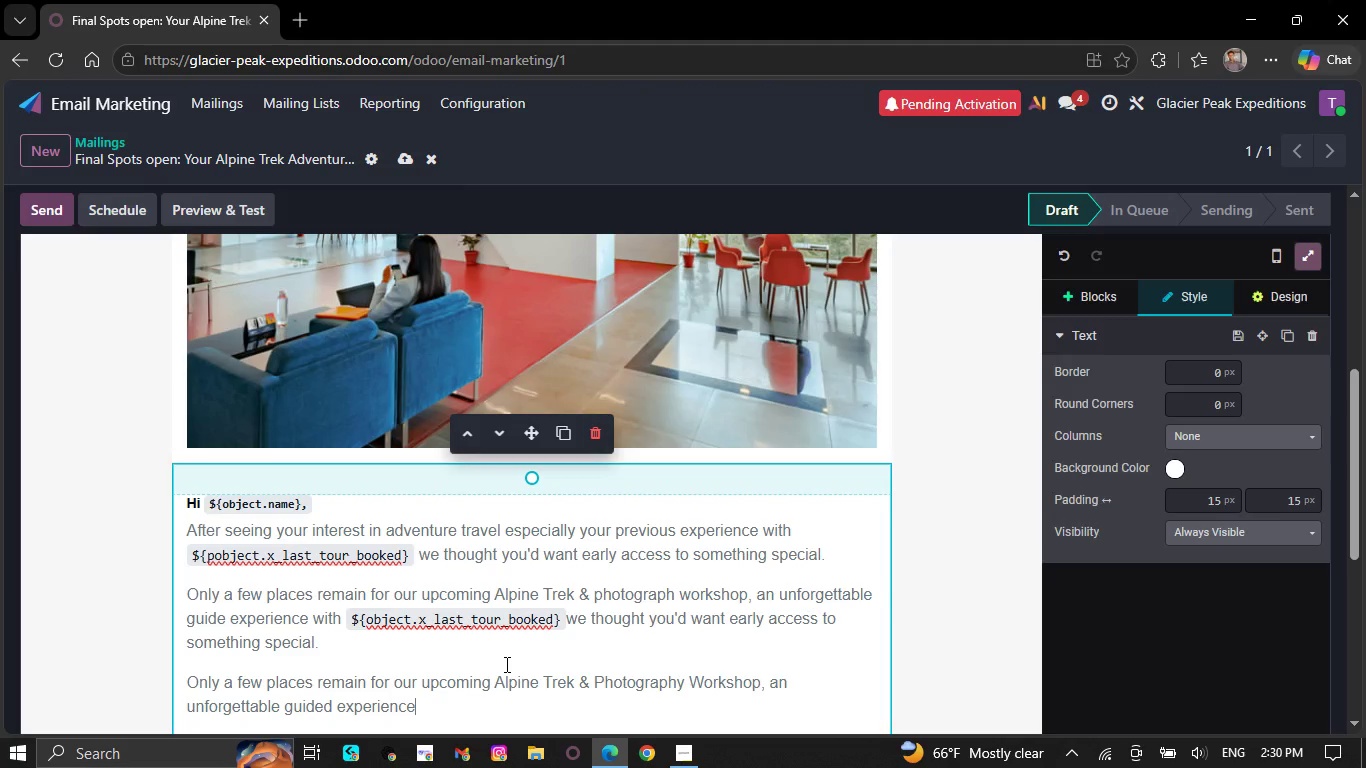 
type( through dramatic mountain )
 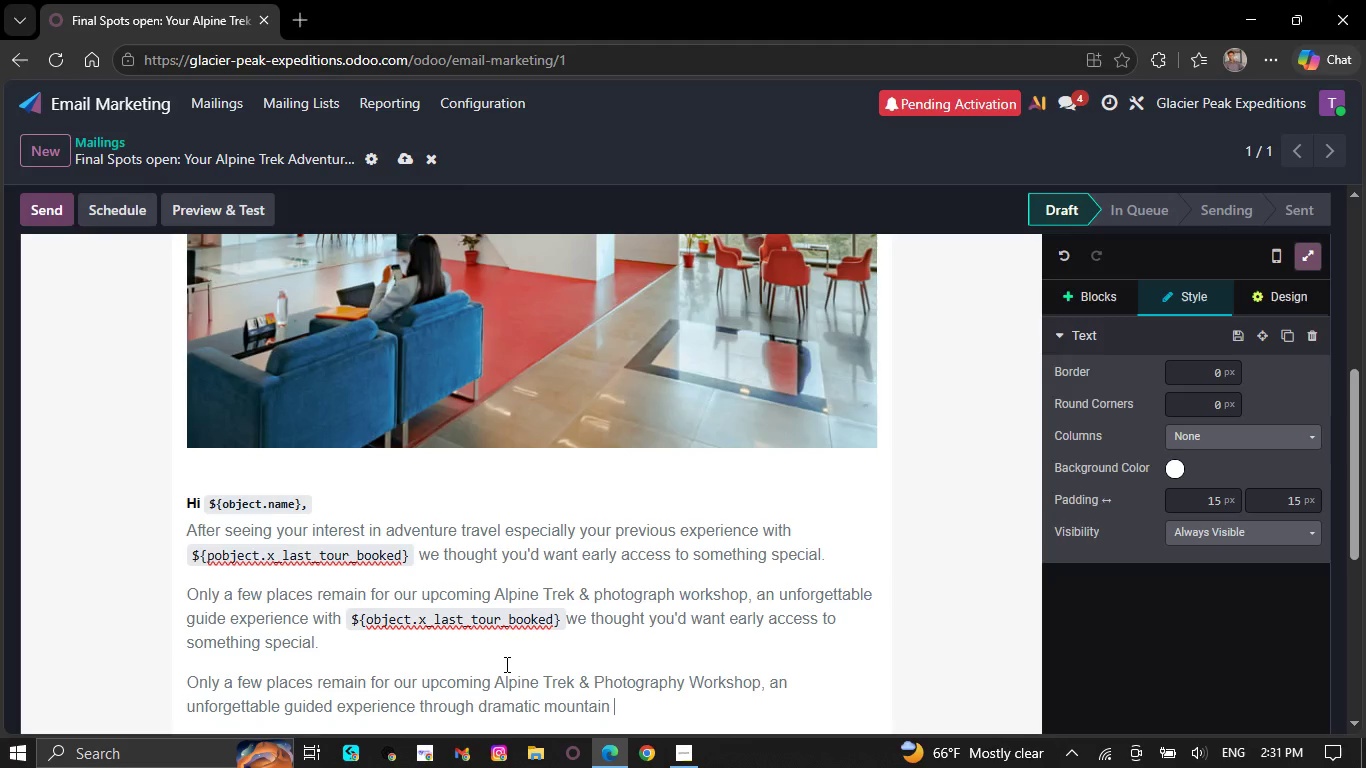 
type(trails, glacier viewpoints and sunrise photography locations.)
key(NumpadEnter)
 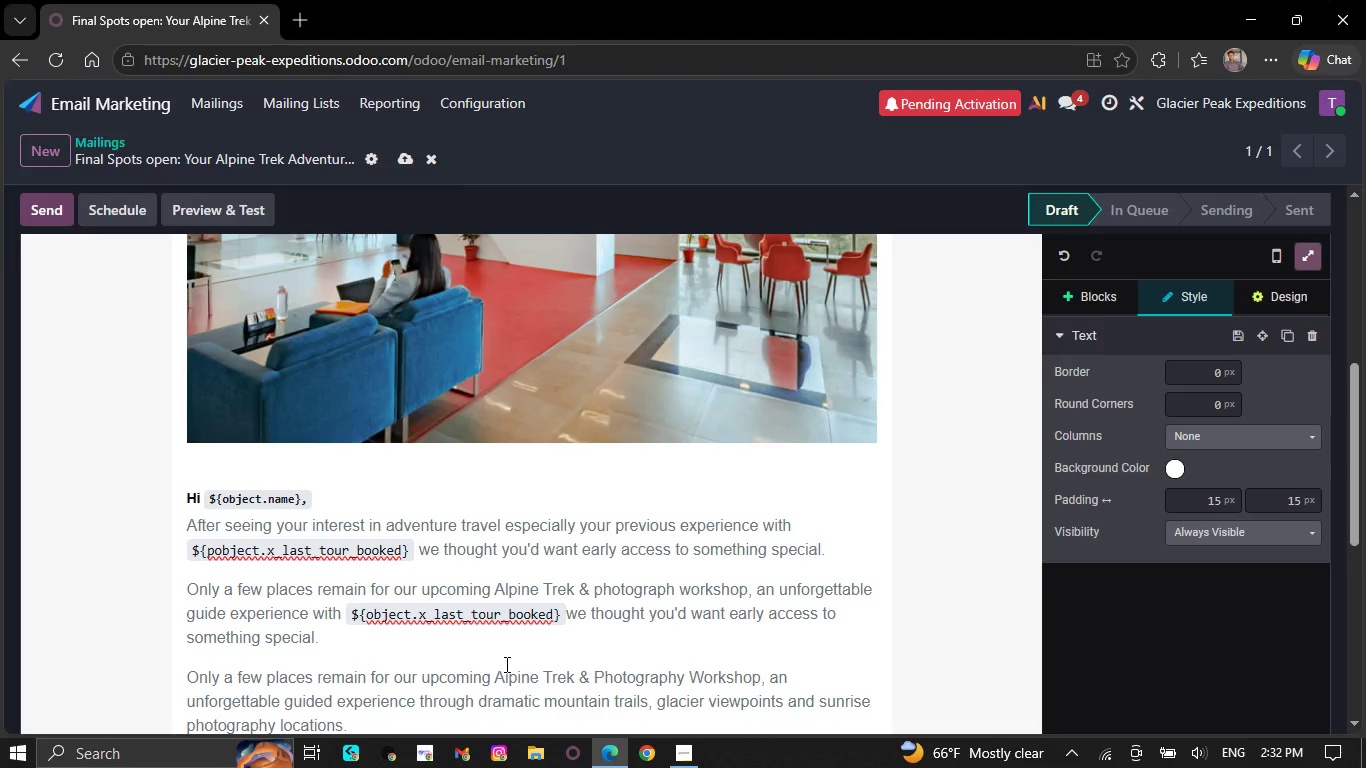 
scroll: coordinate [505, 663], scroll_direction: down, amount: 2.0
 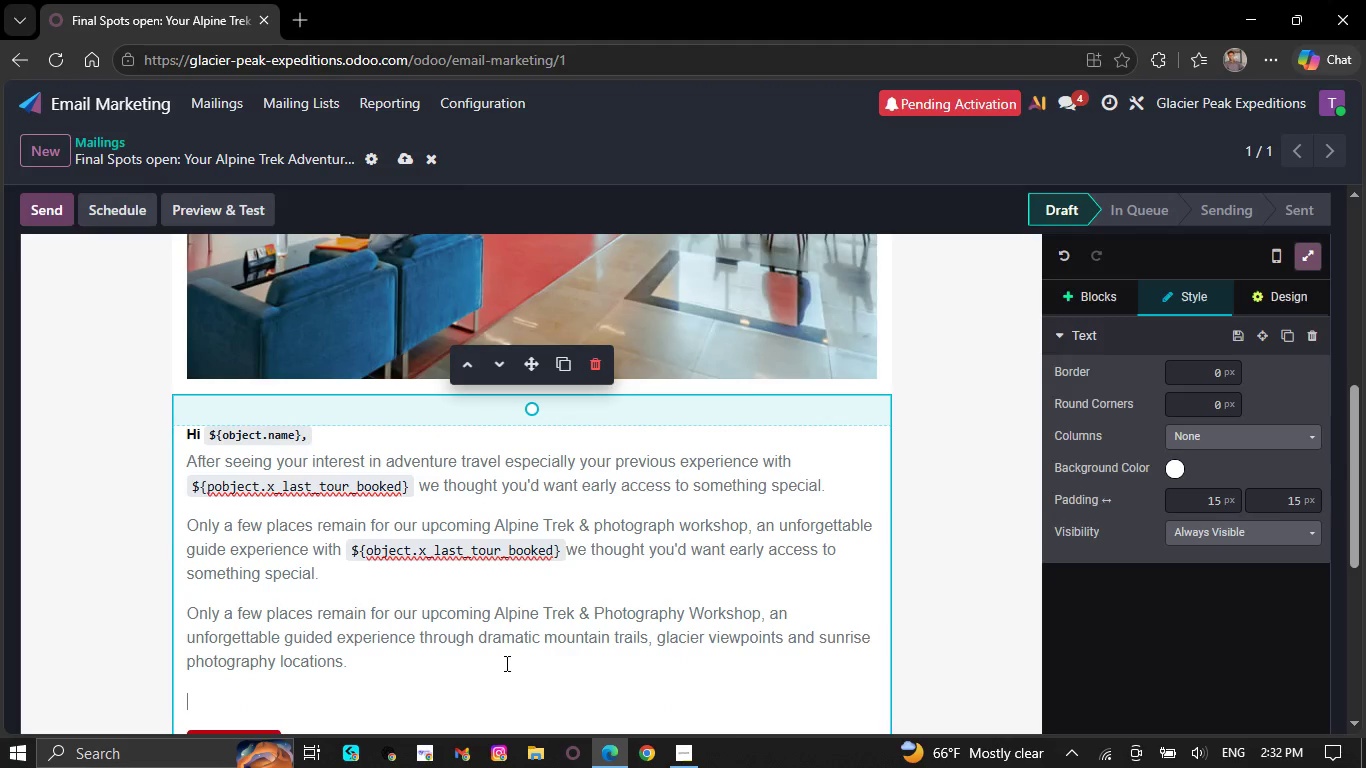 
type(What's i)
 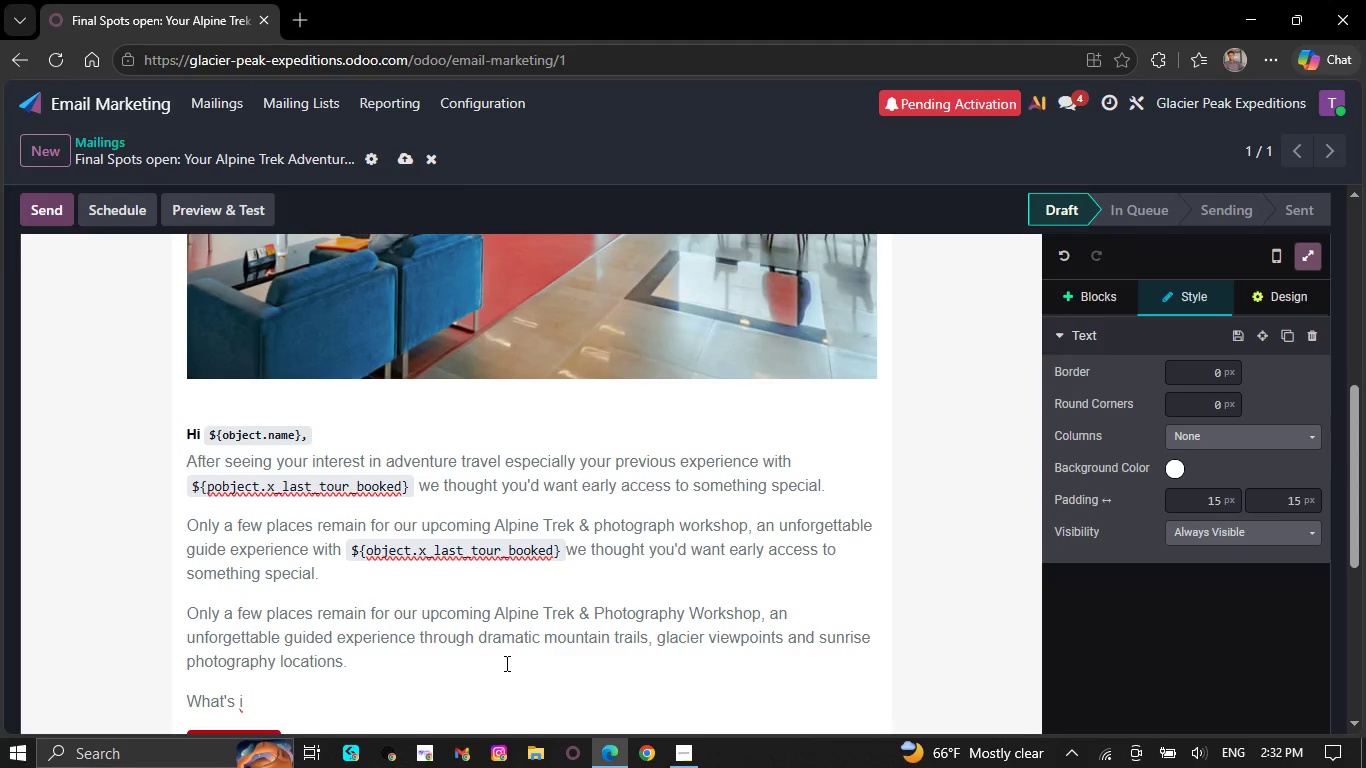 
wait(21.58)
 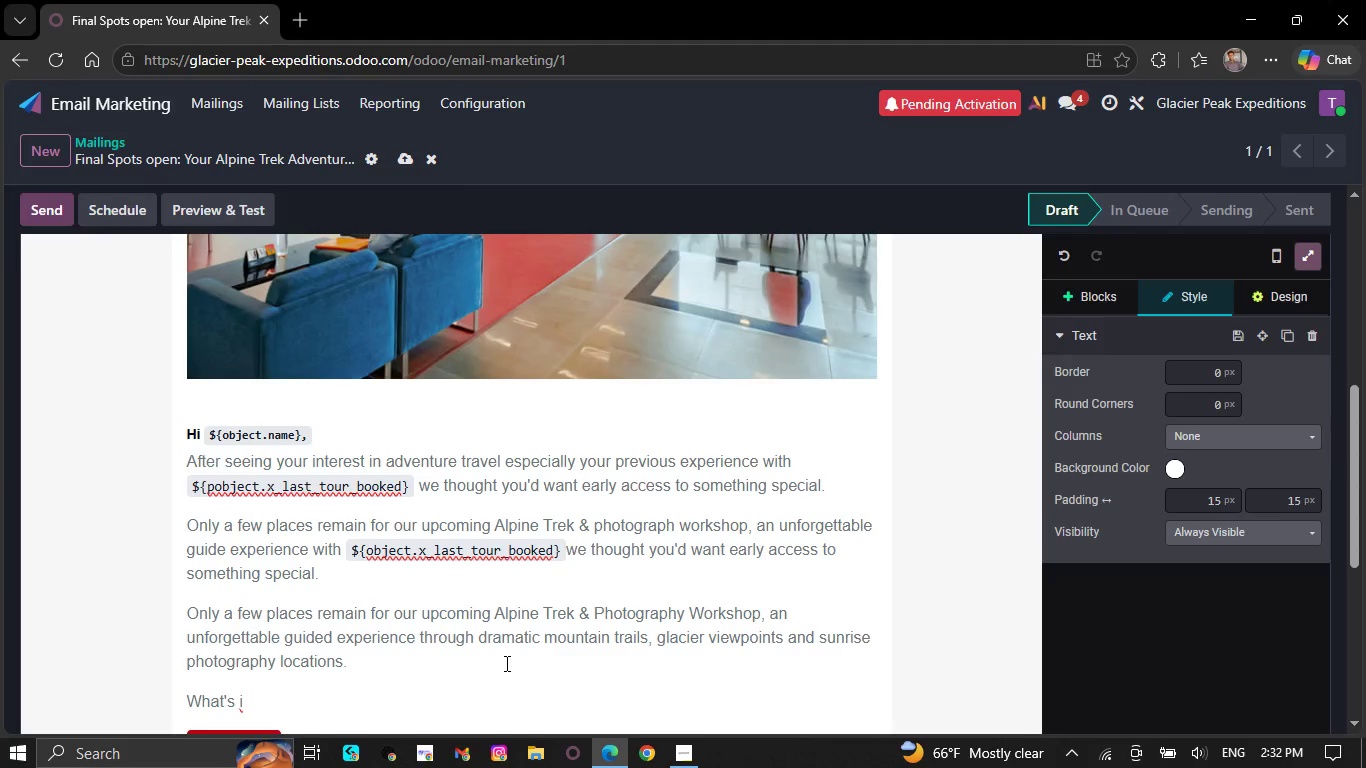 
type(ncluded:)
key(NumpadEnter)
 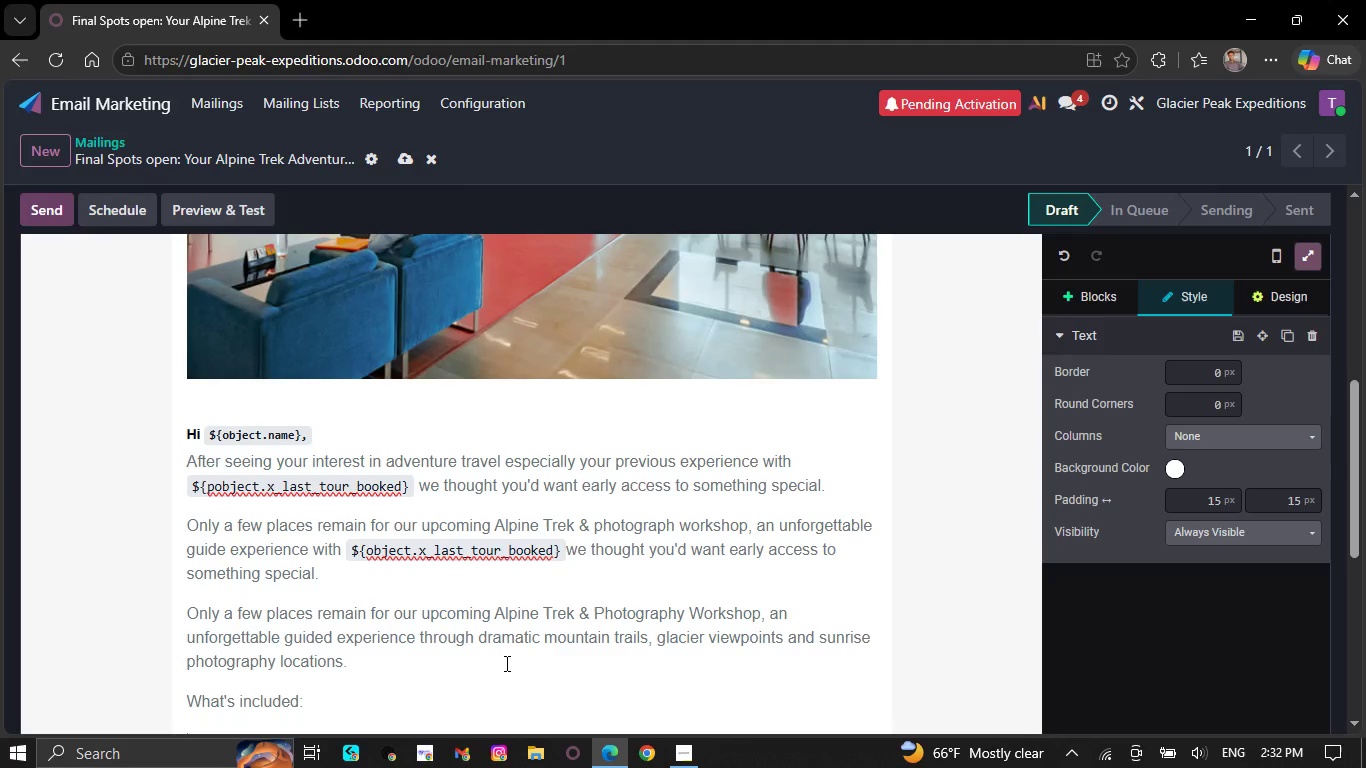 
key(Slash)
 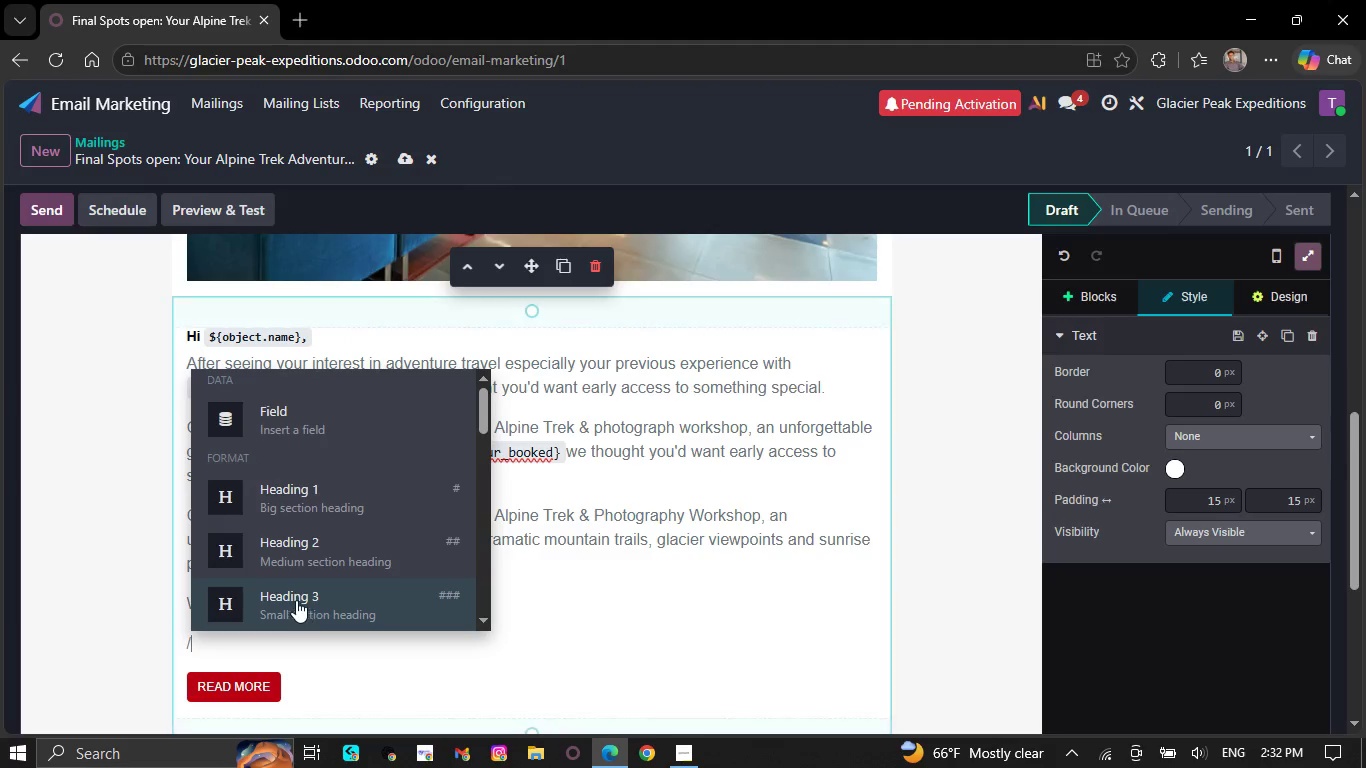 
scroll: coordinate [295, 600], scroll_direction: down, amount: 12.0
 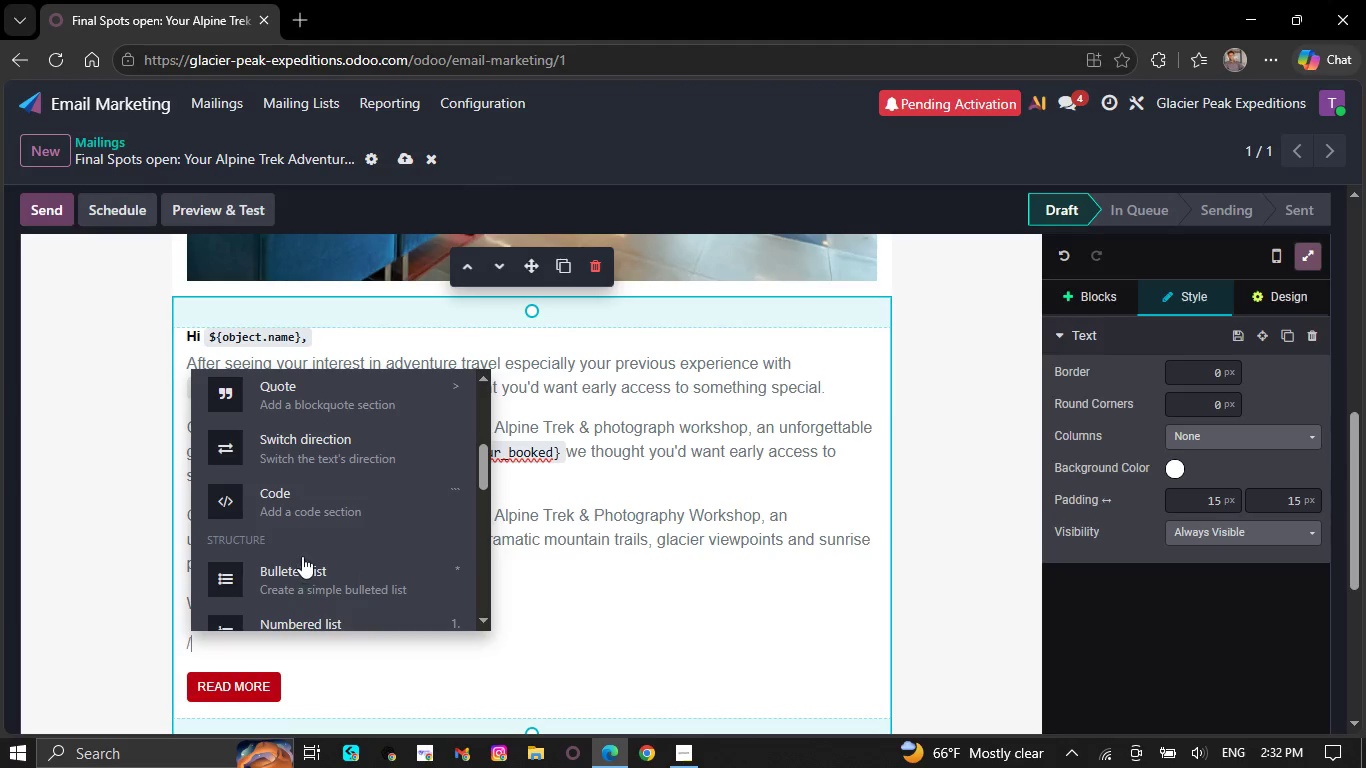 
left_click([302, 556])
 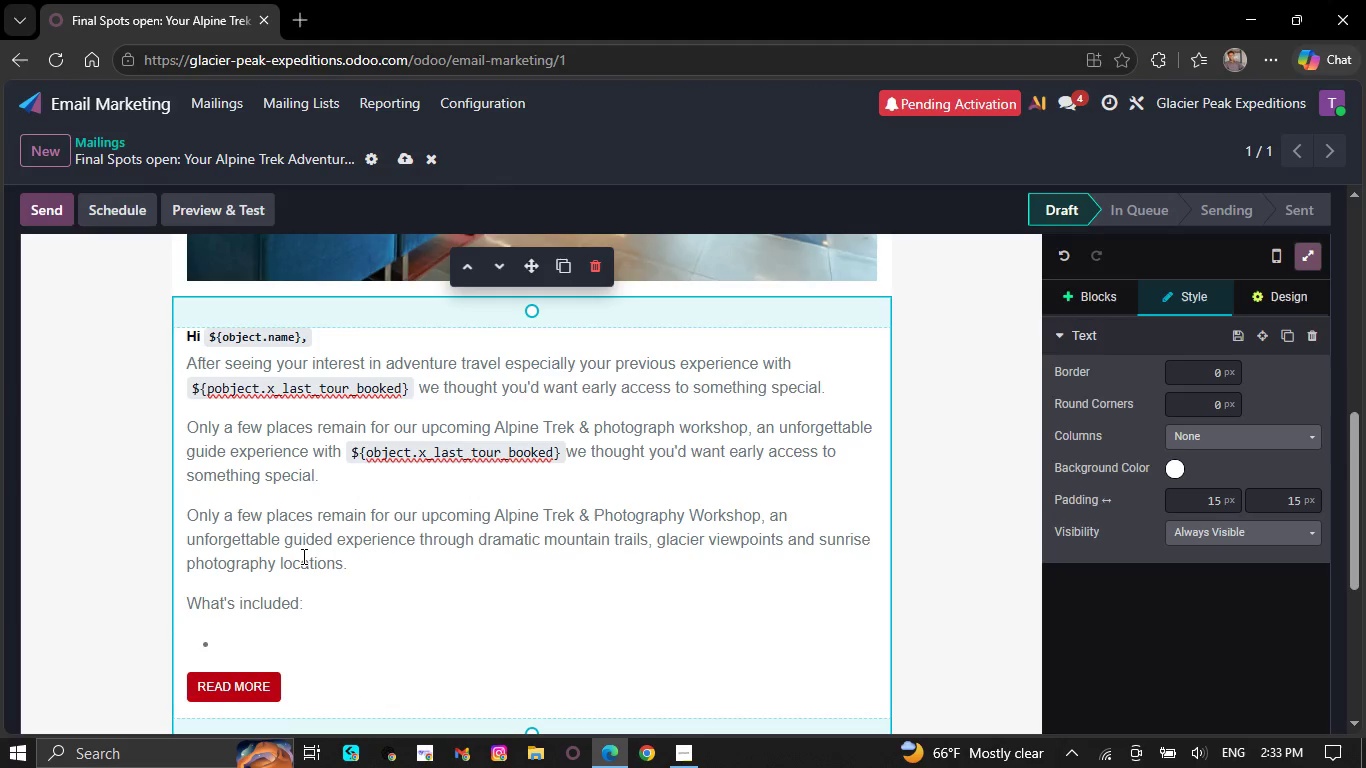 
type(Guided alp)
 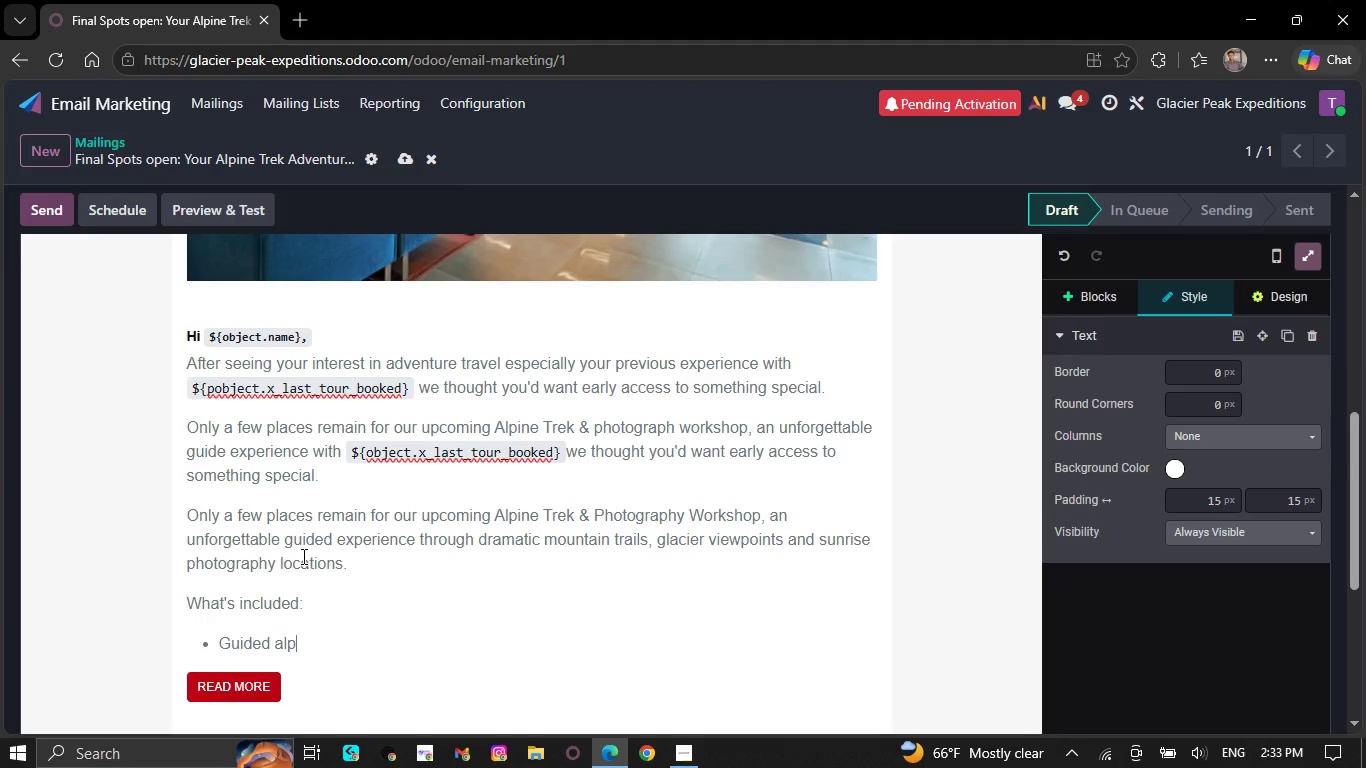 
type(ine )
 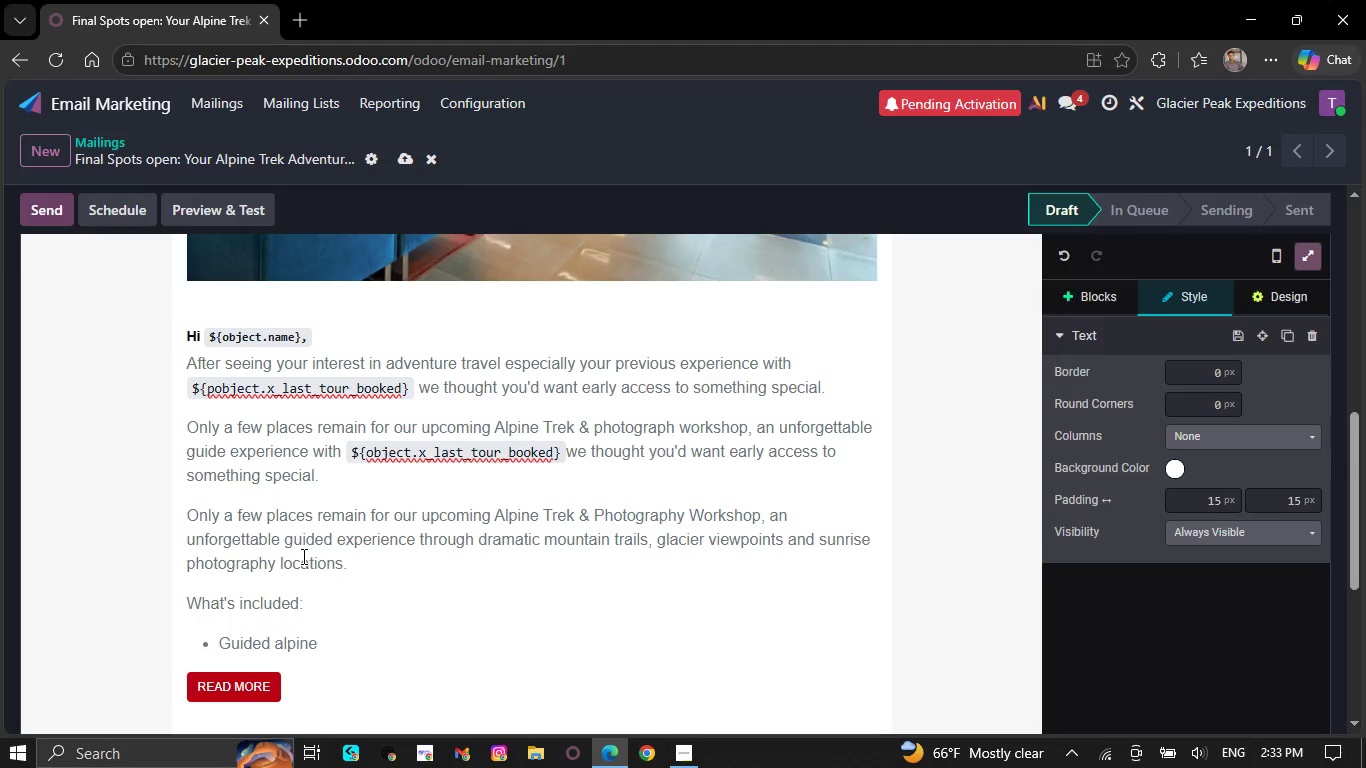 
wait(7.7)
 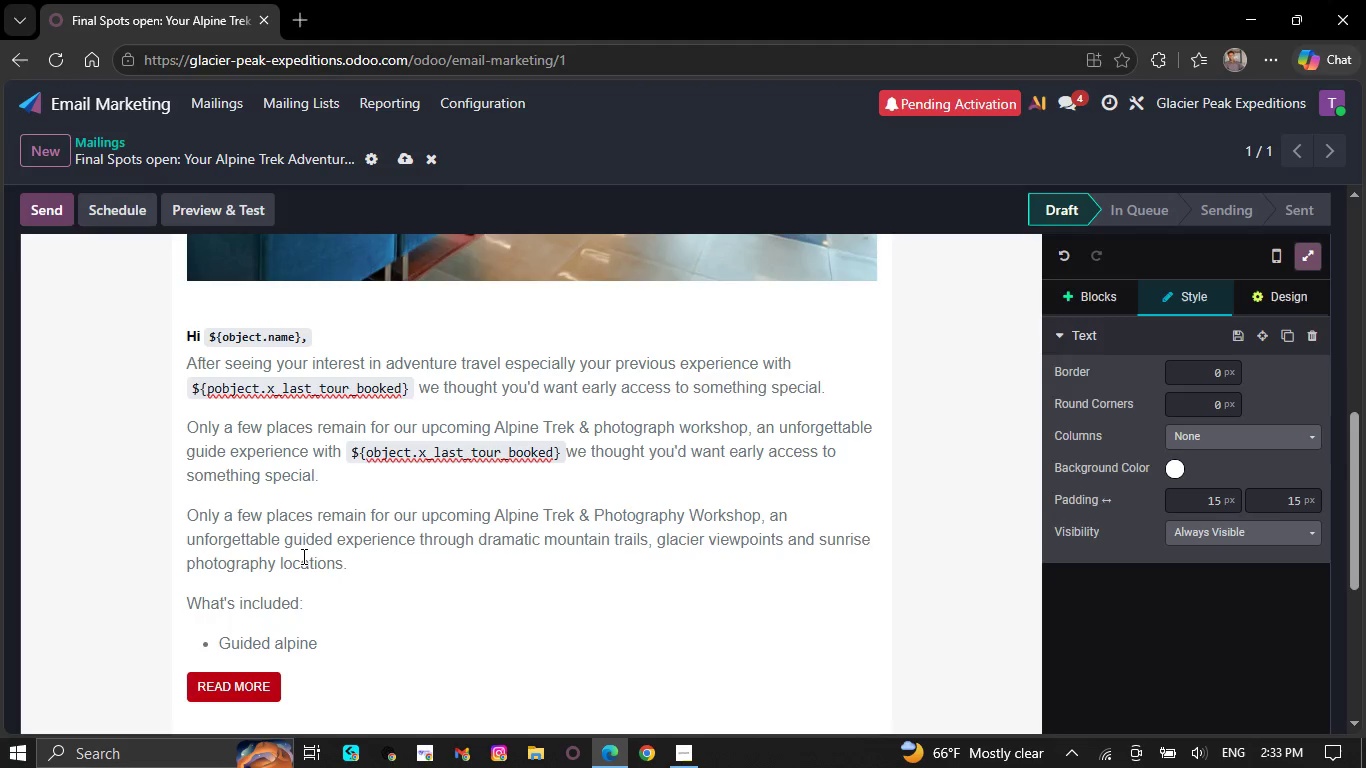 
type(tre)
 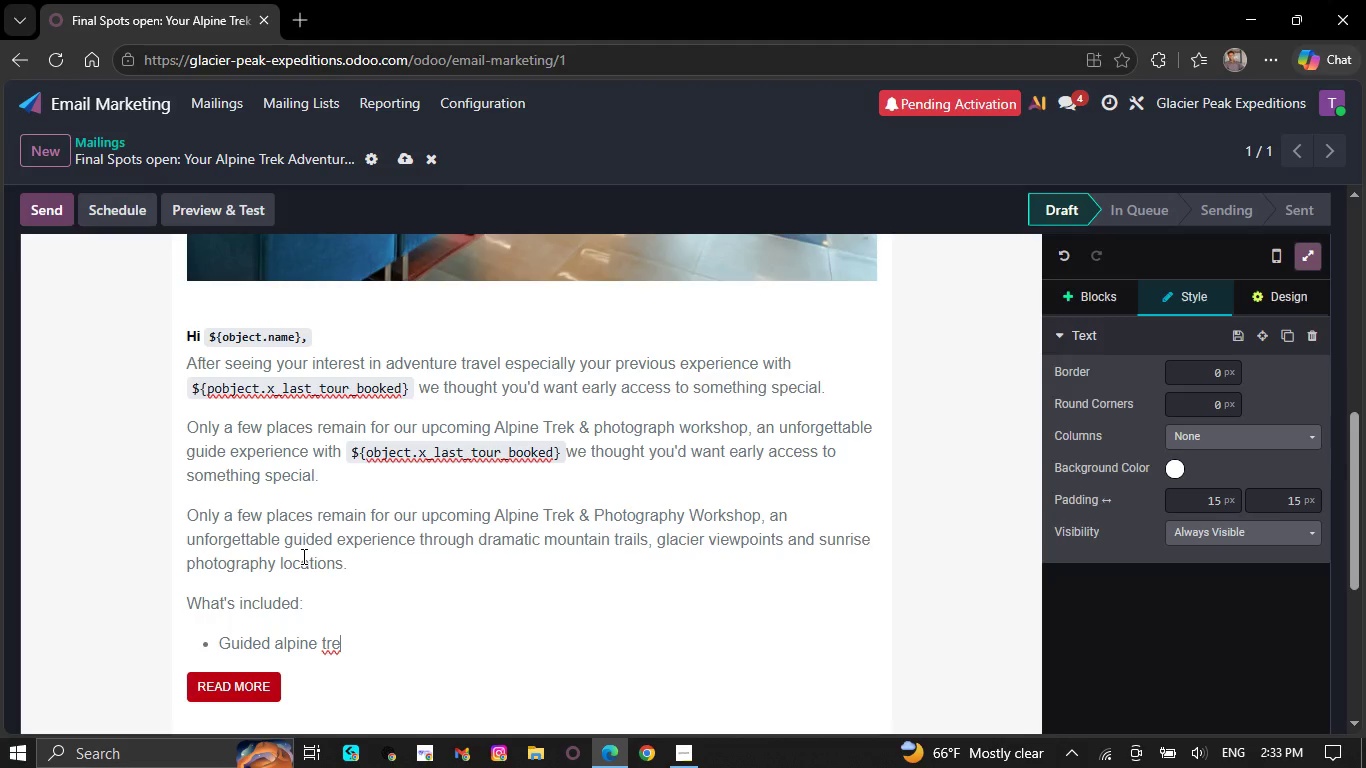 
type(kking routes )
key(NumpadEnter)
type(Profe)
 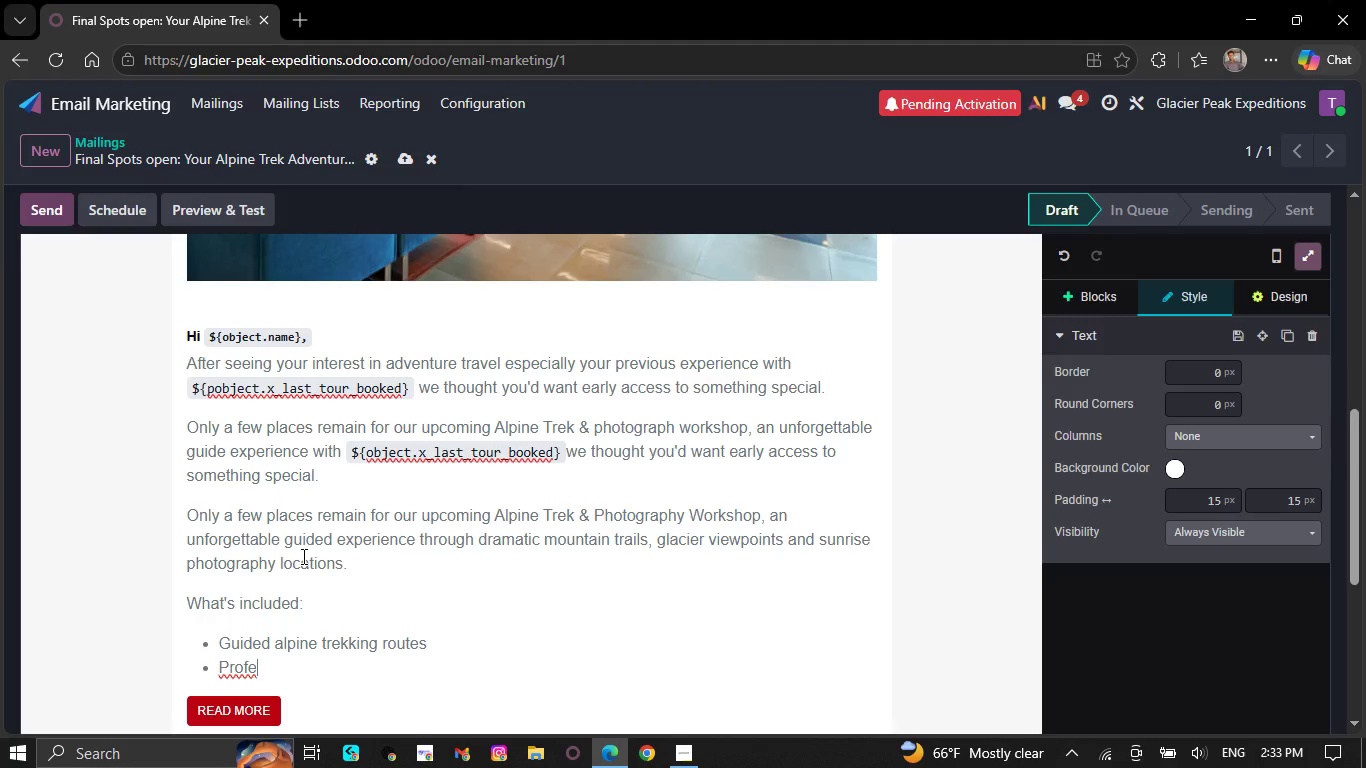 
type(ssionsl pho)
 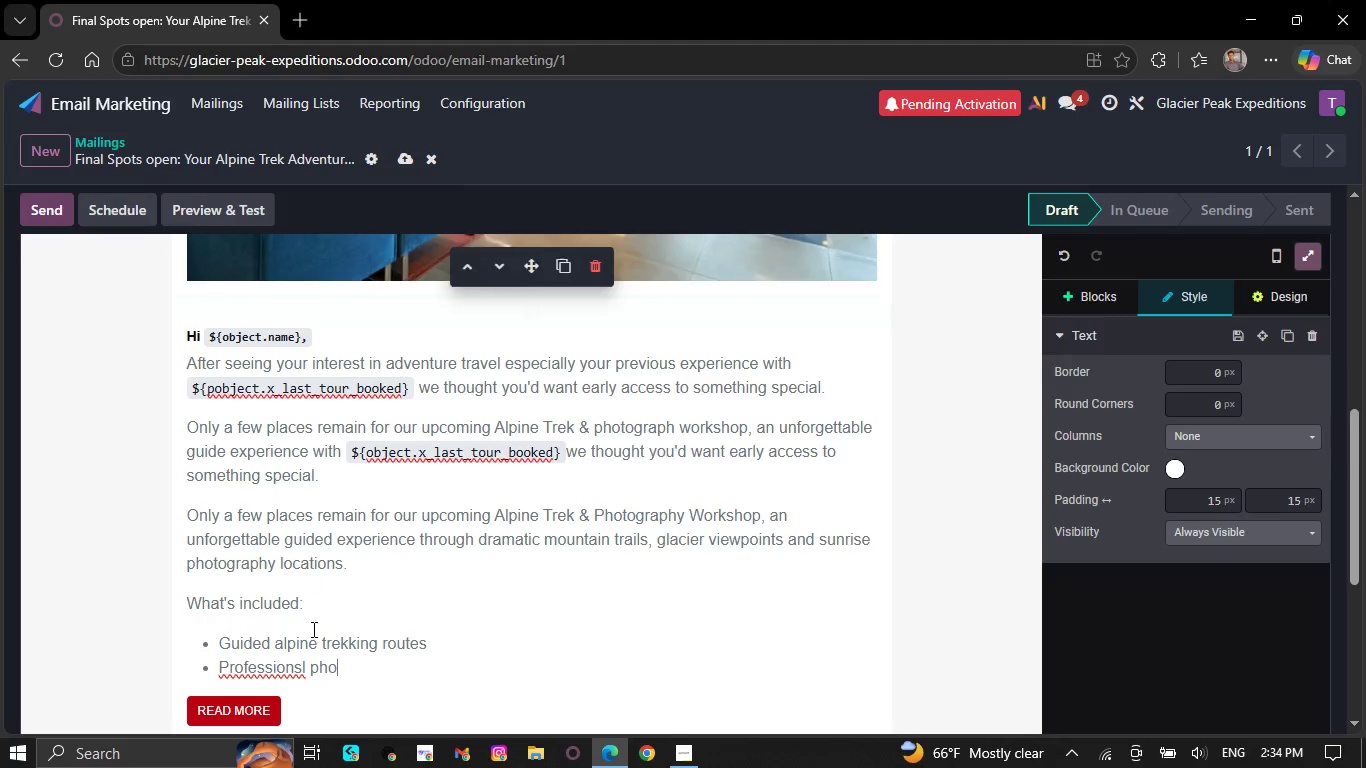 
type(to)
 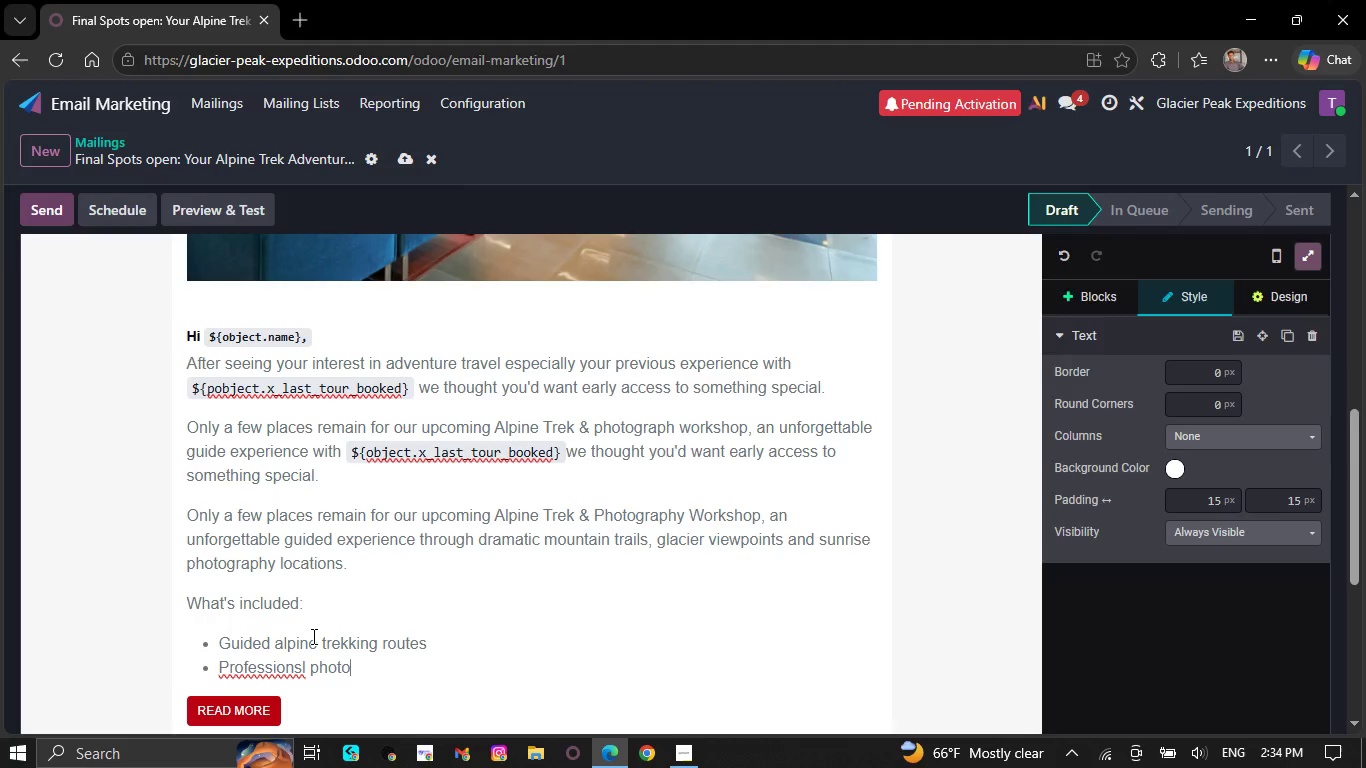 
type(graphy ci)
key(Backspace)
type(oaching)
key(NumpadEnter)
 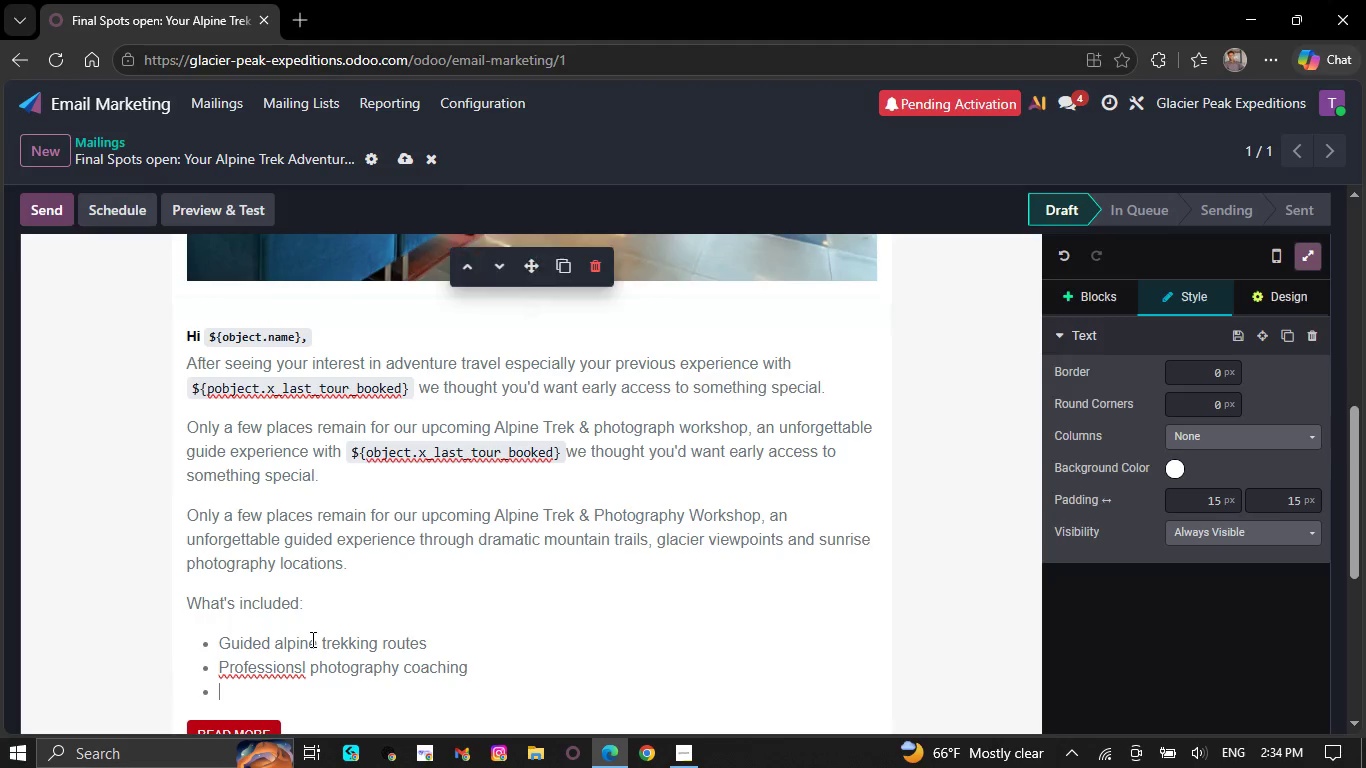 
wait(7.38)
 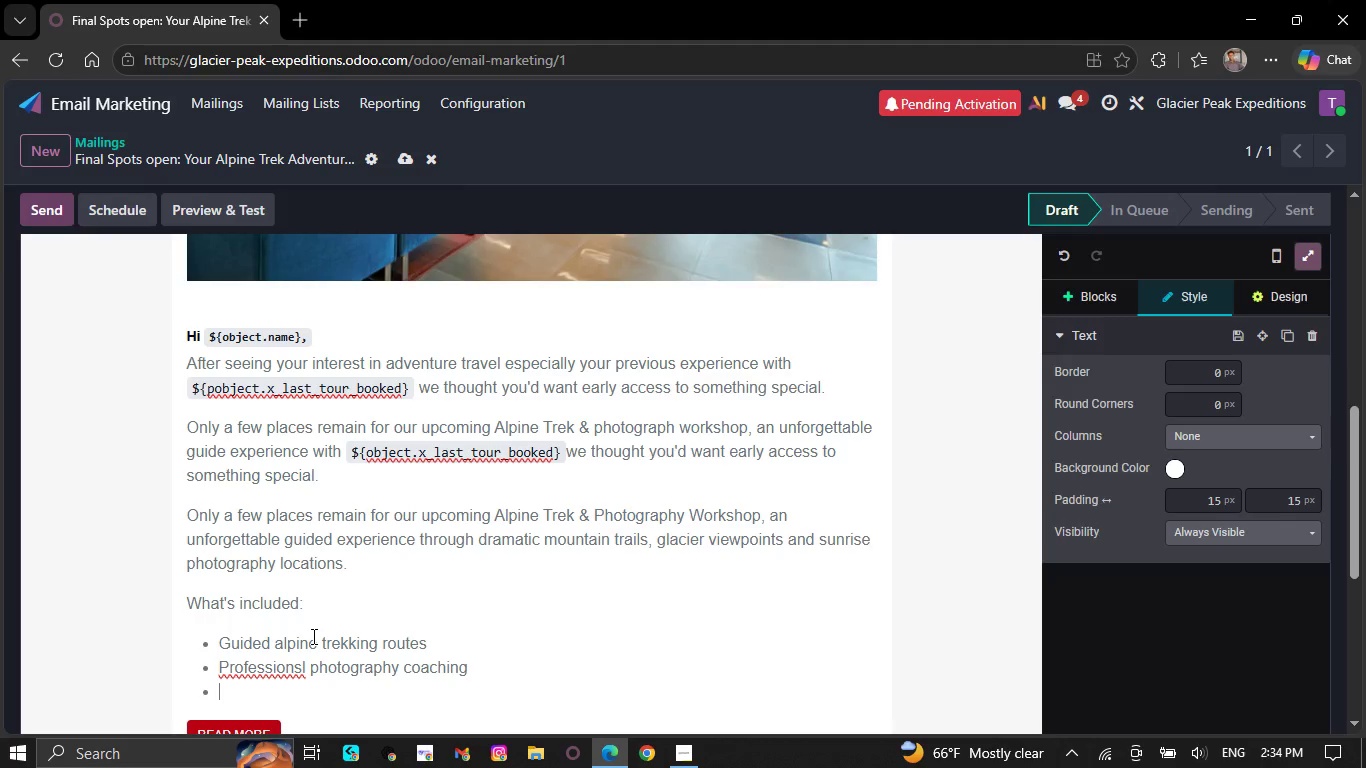 
right_click([270, 672])
 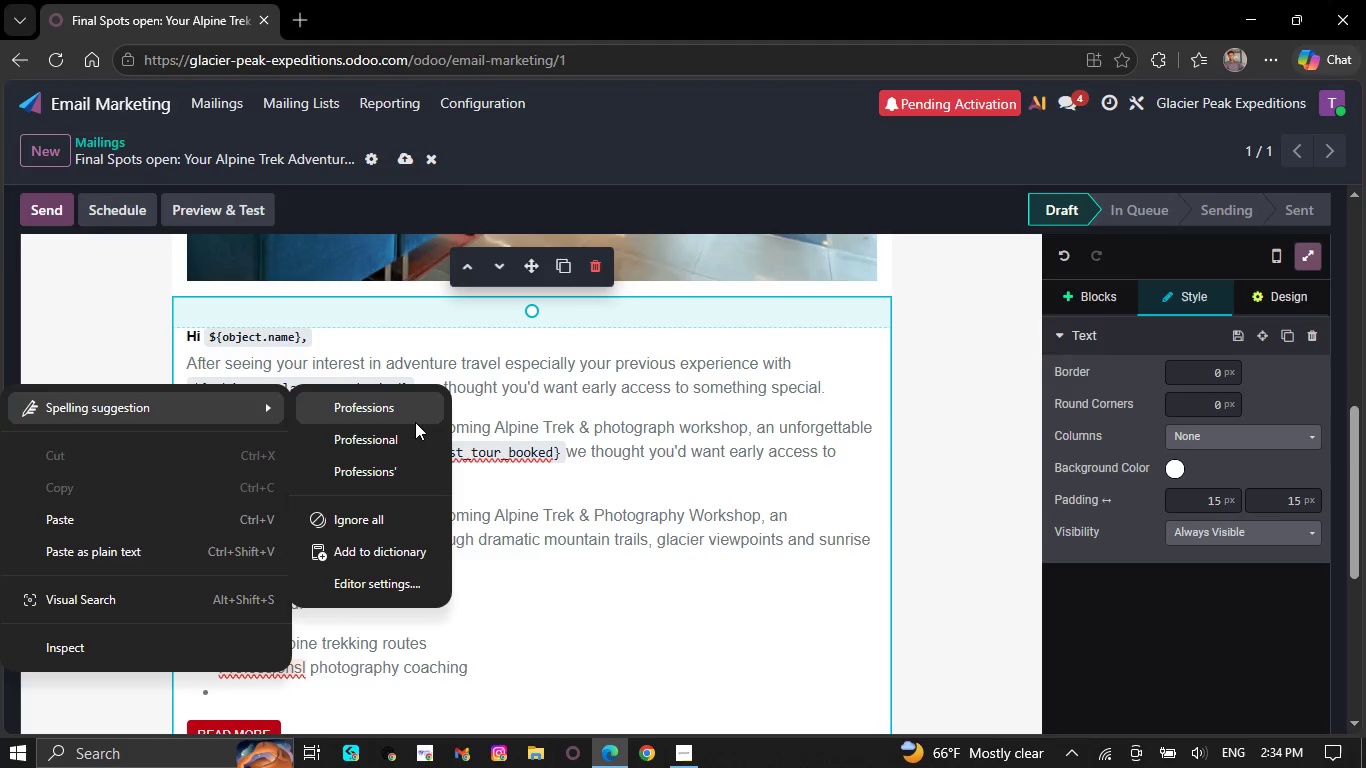 
left_click([417, 434])
 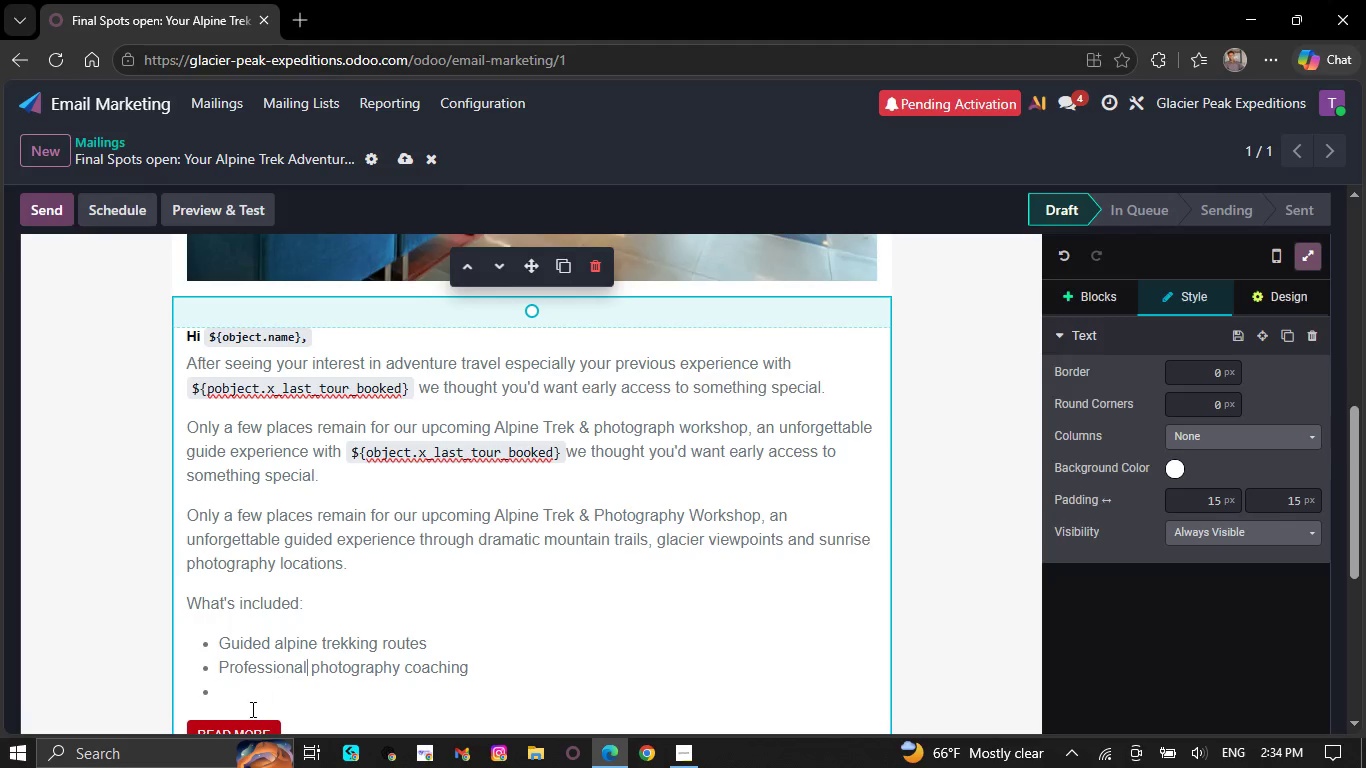 
left_click([250, 696])
 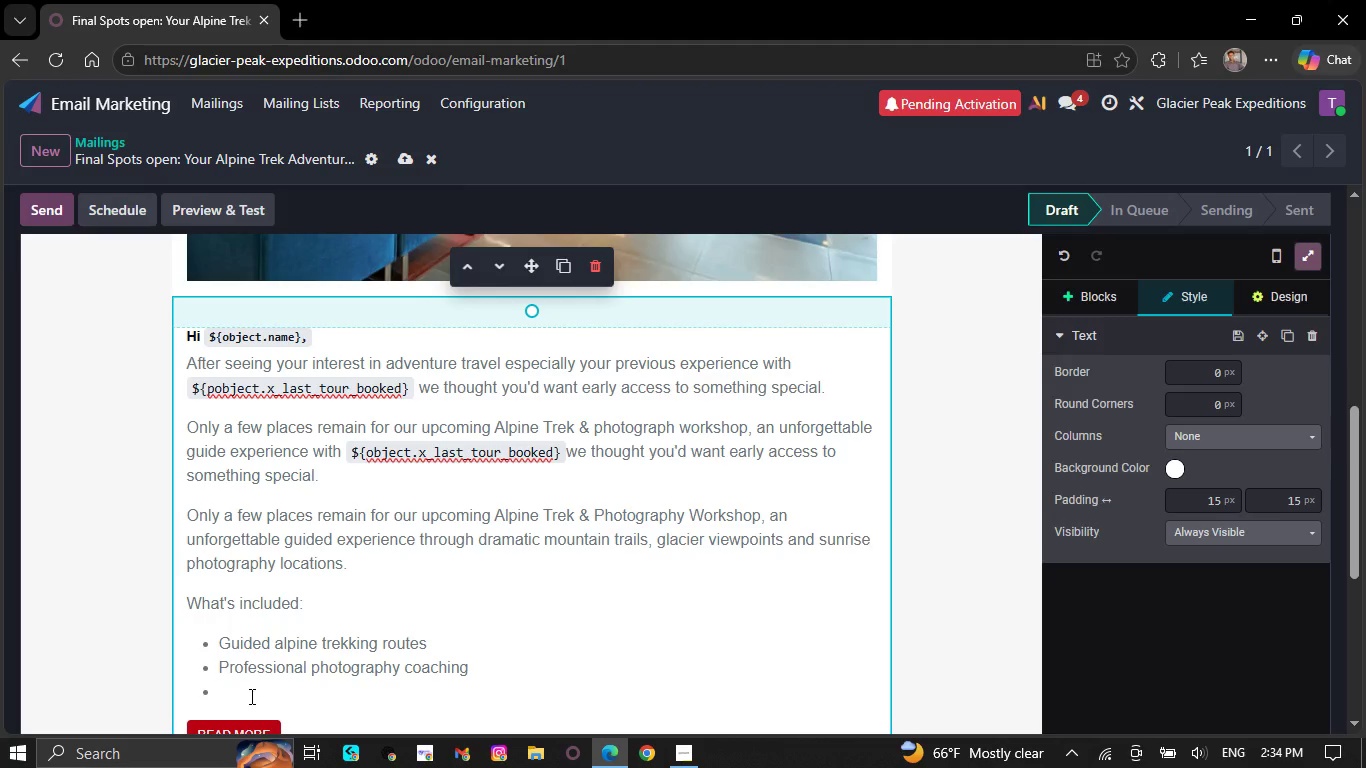 
wait(5.19)
 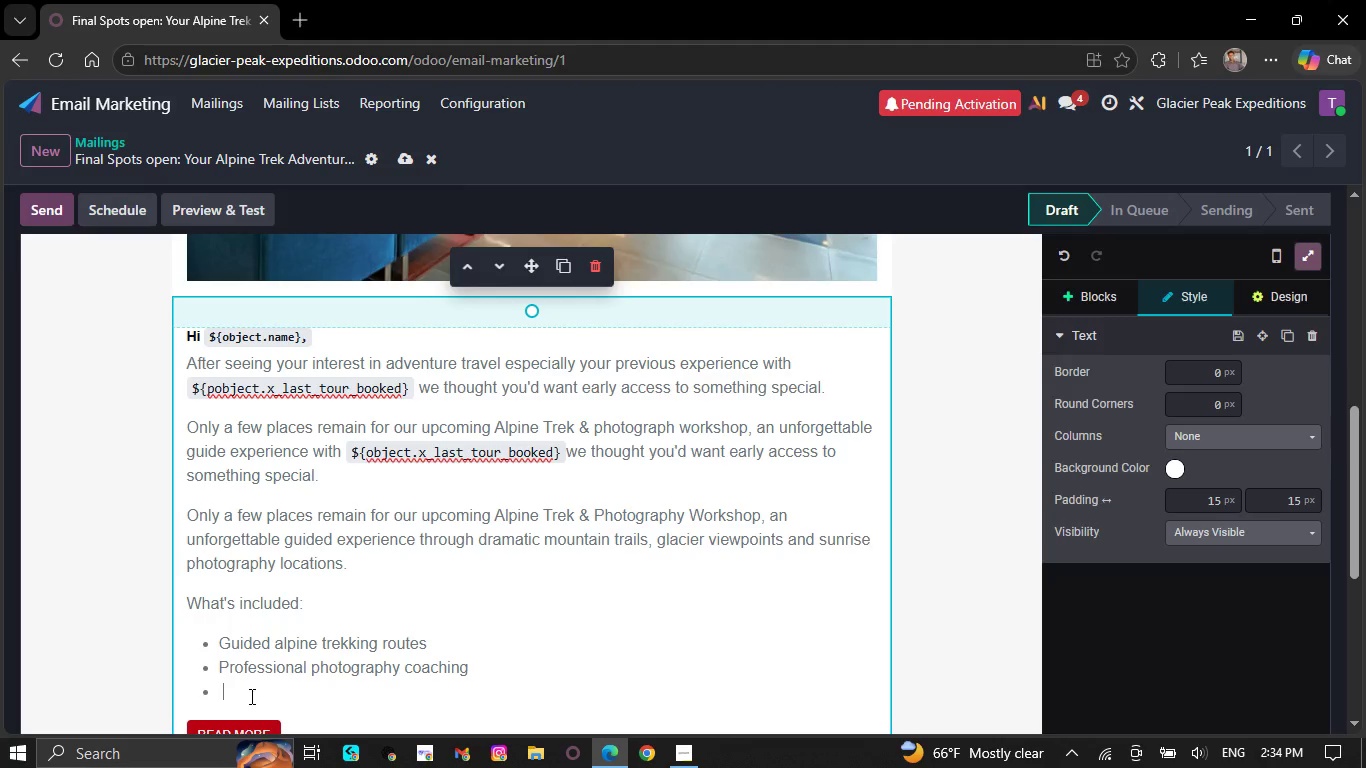 
type(Boutique mountain lodge accomodation)
key(NumpadEnter)
 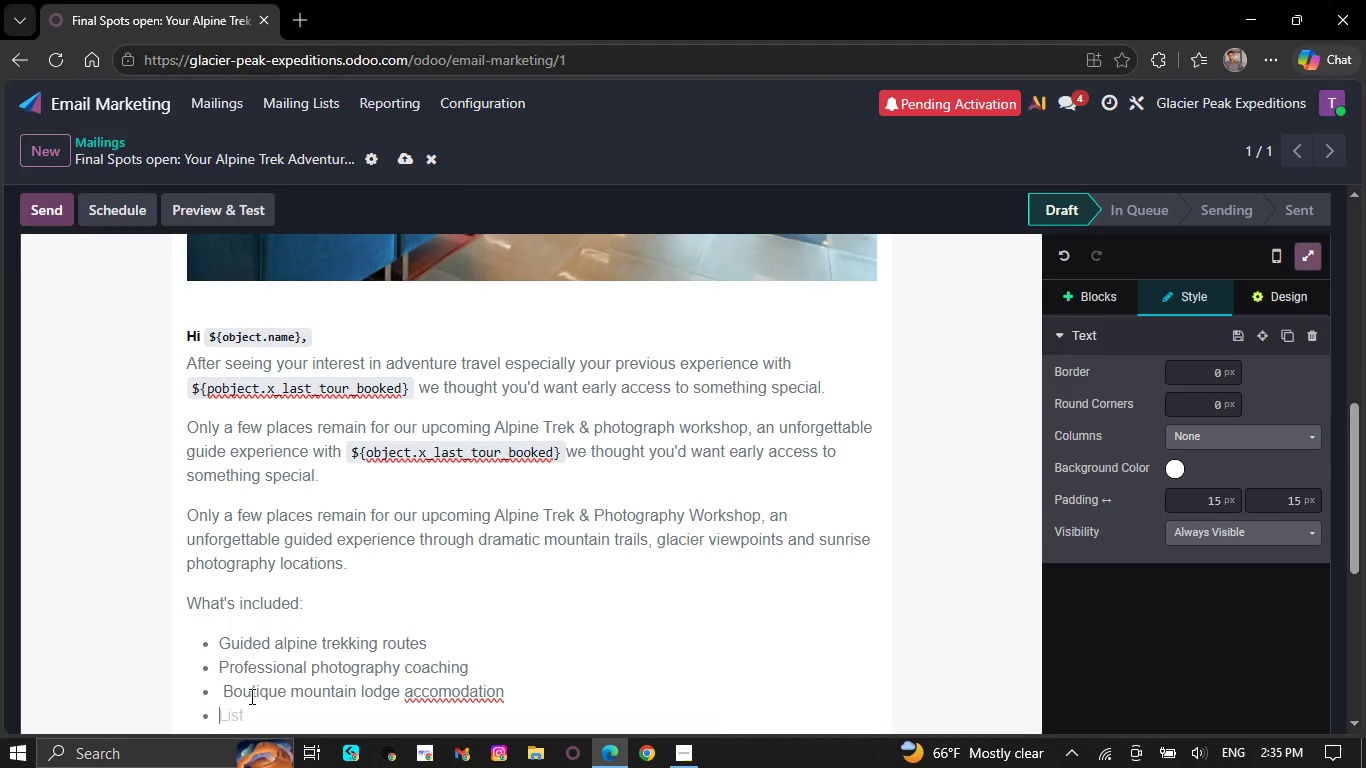 
key(S)
 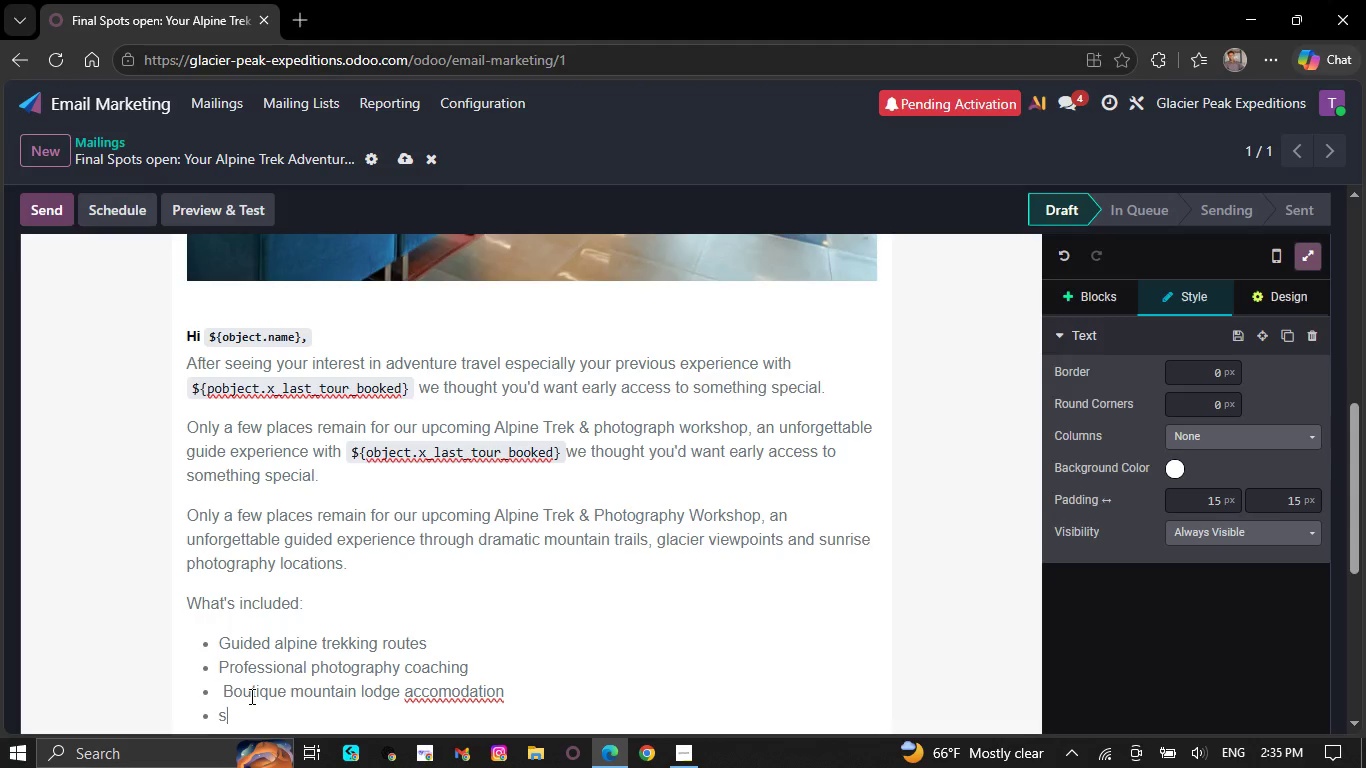 
type(mall)
 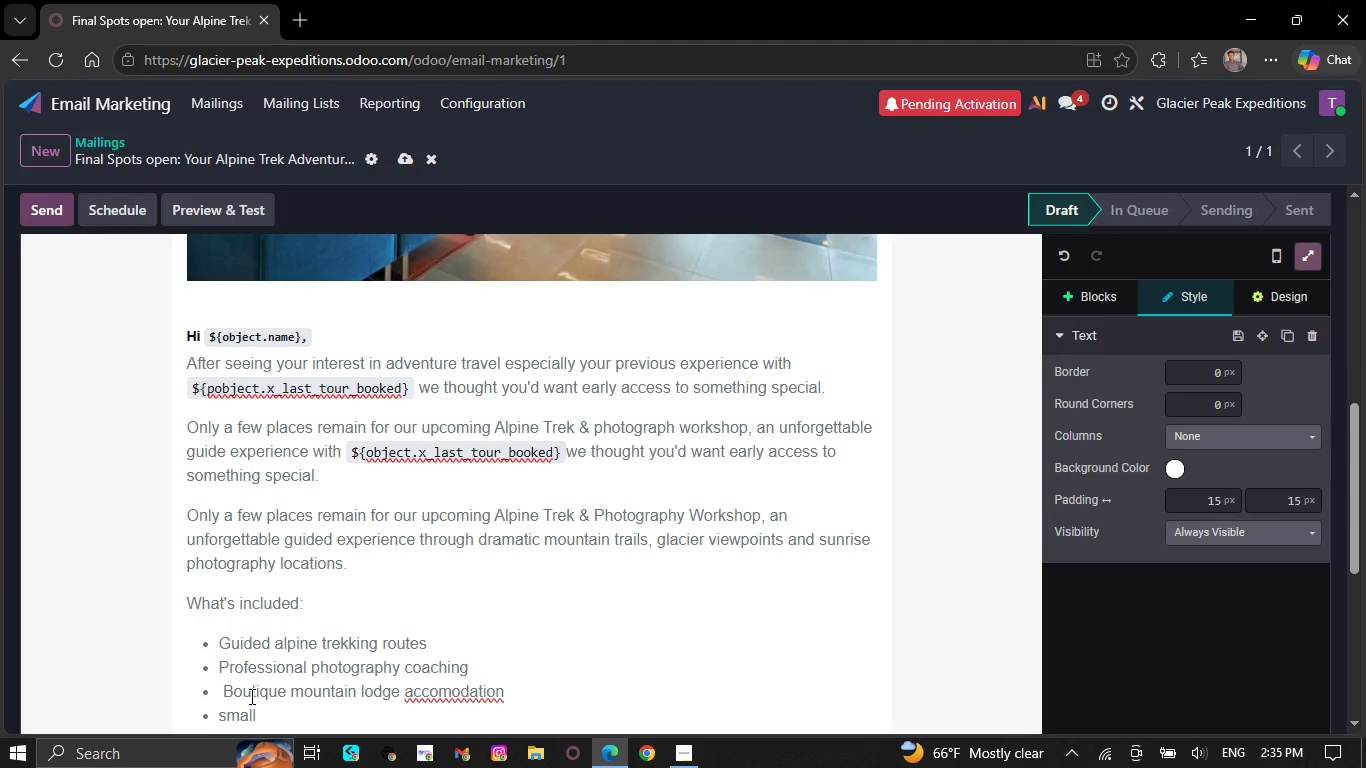 
key(ArrowLeft)
 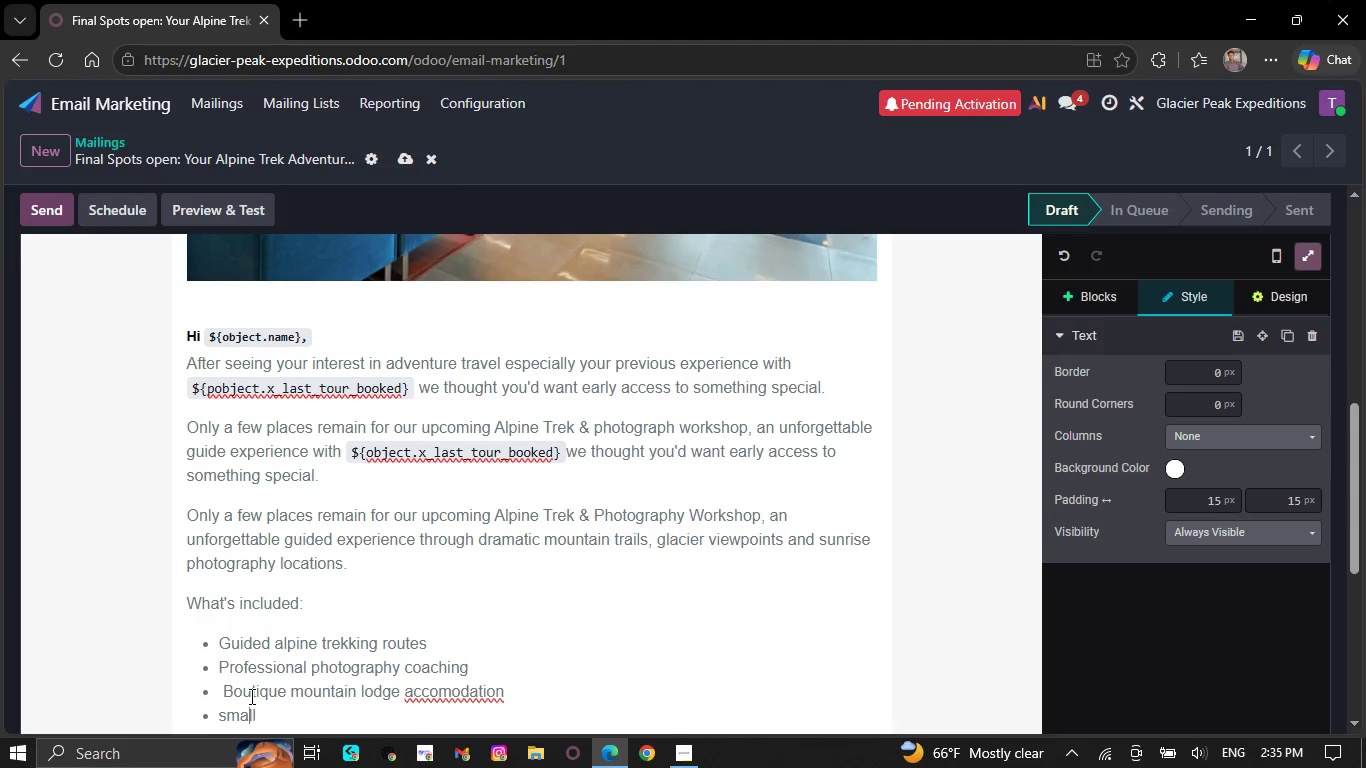 
key(ArrowLeft)
 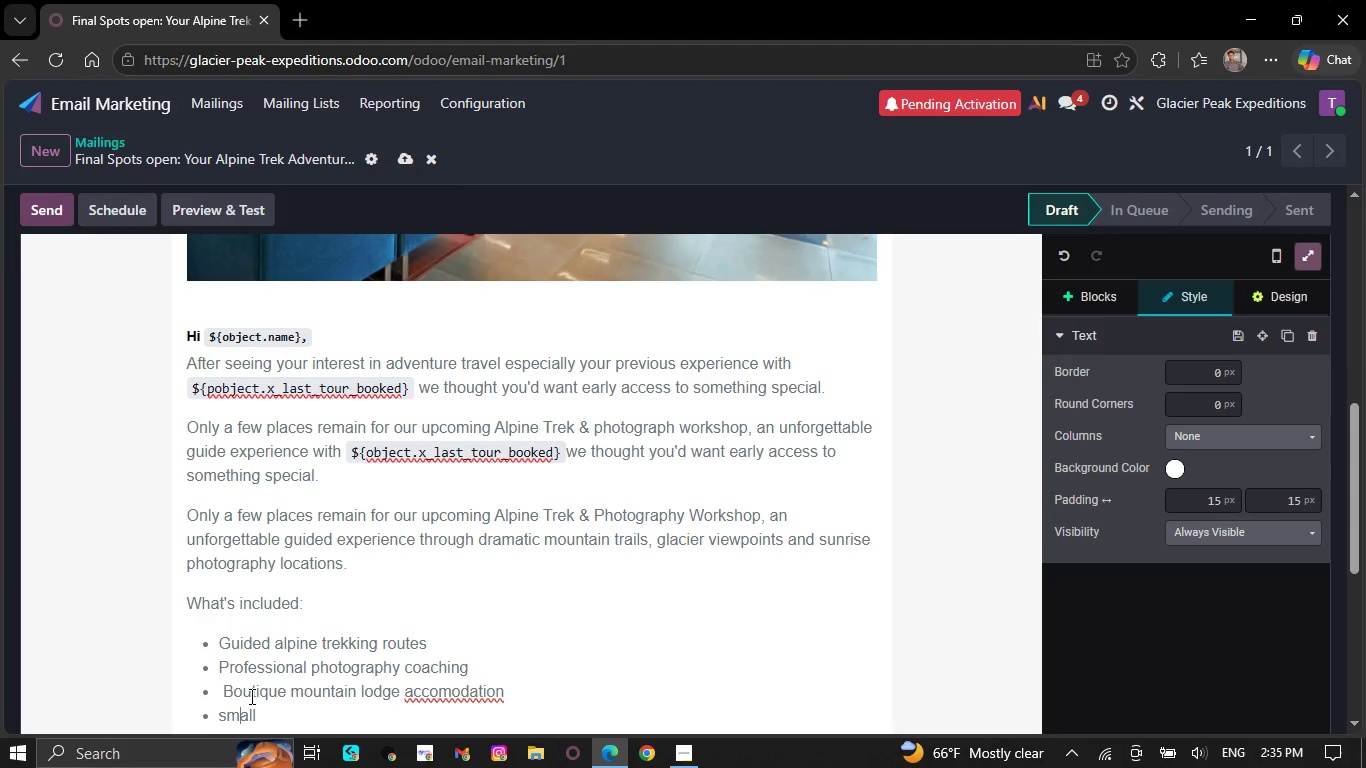 
key(ArrowLeft)
 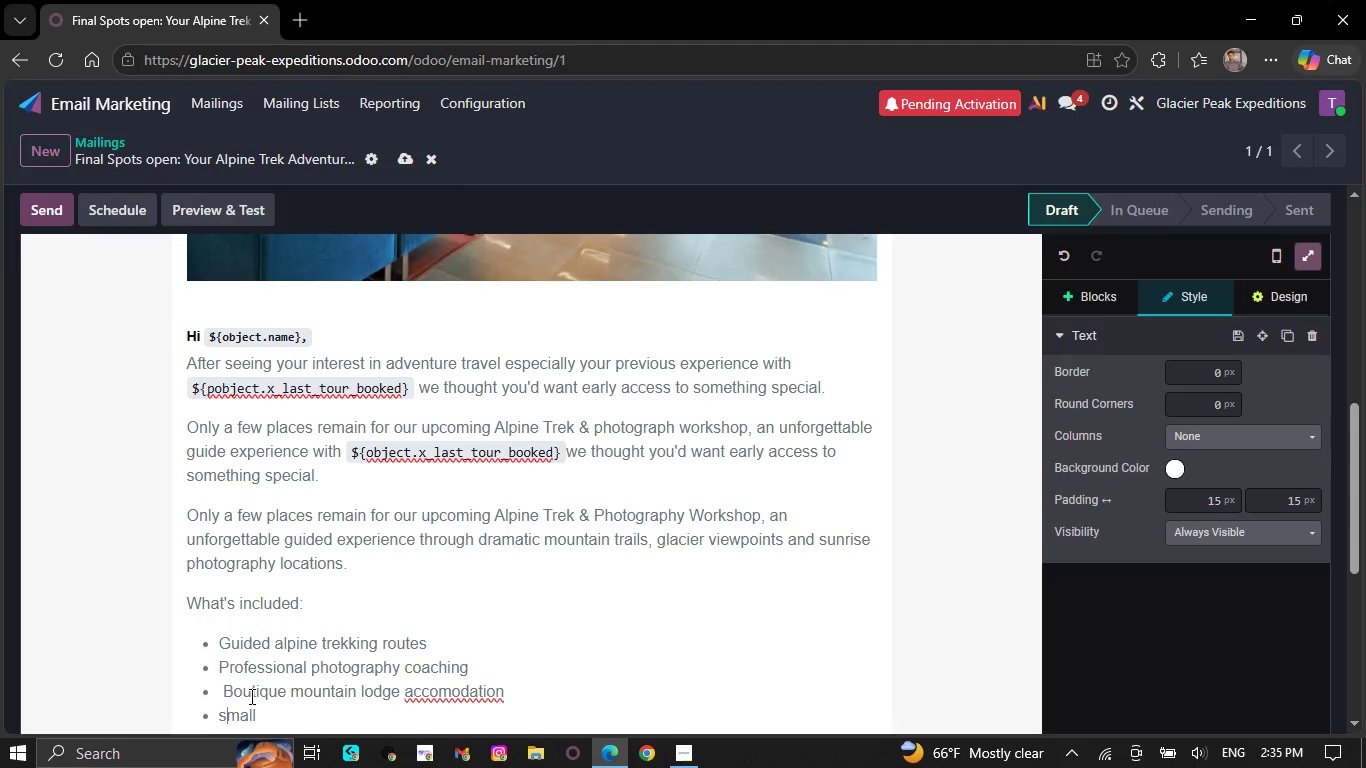 
key(ArrowLeft)
 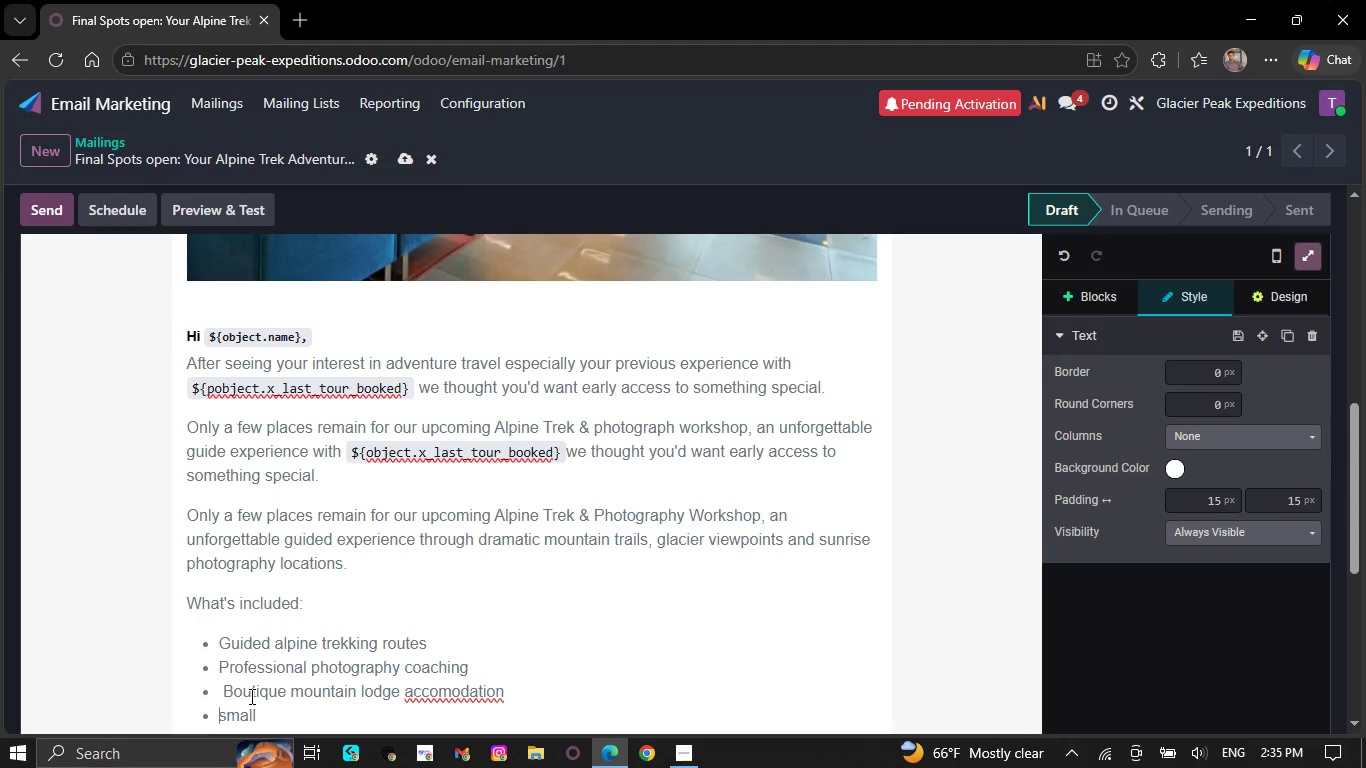 
key(ArrowLeft)
 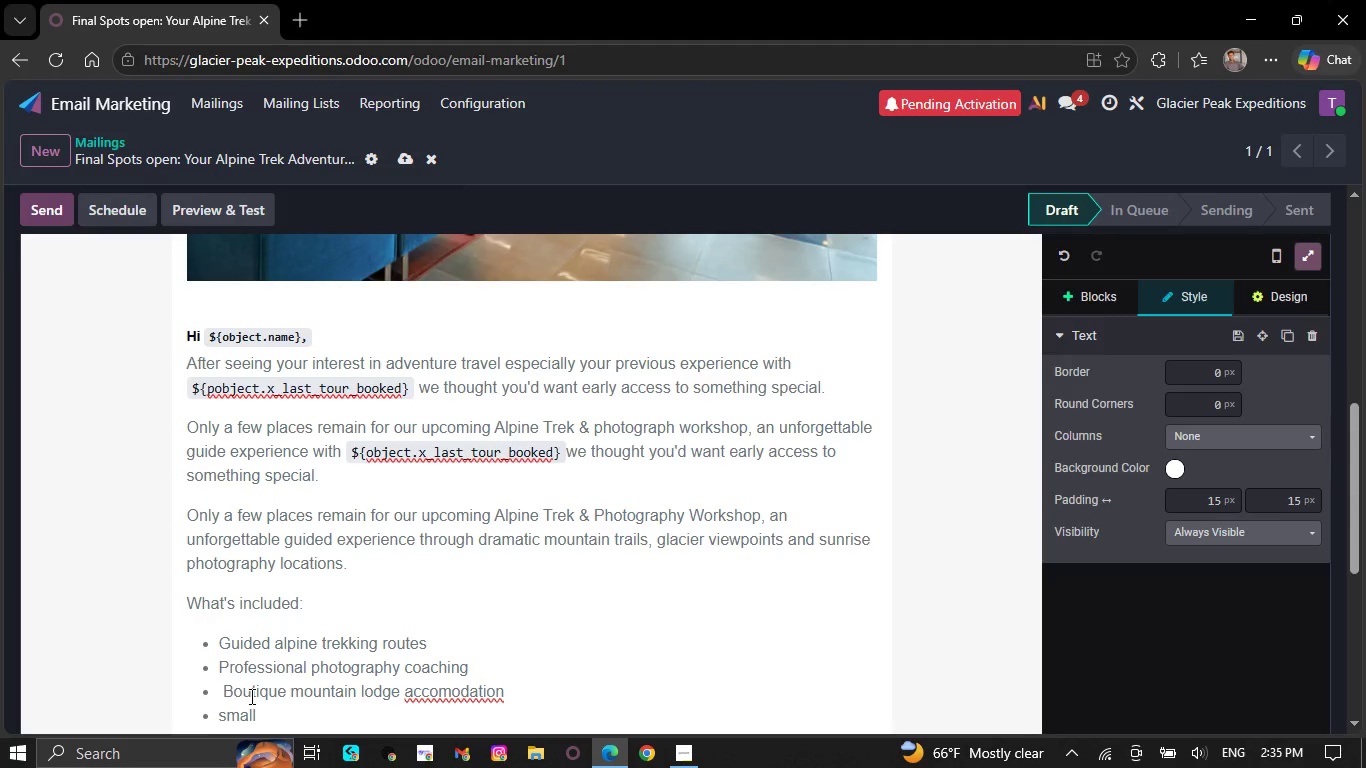 
key(ArrowRight)
 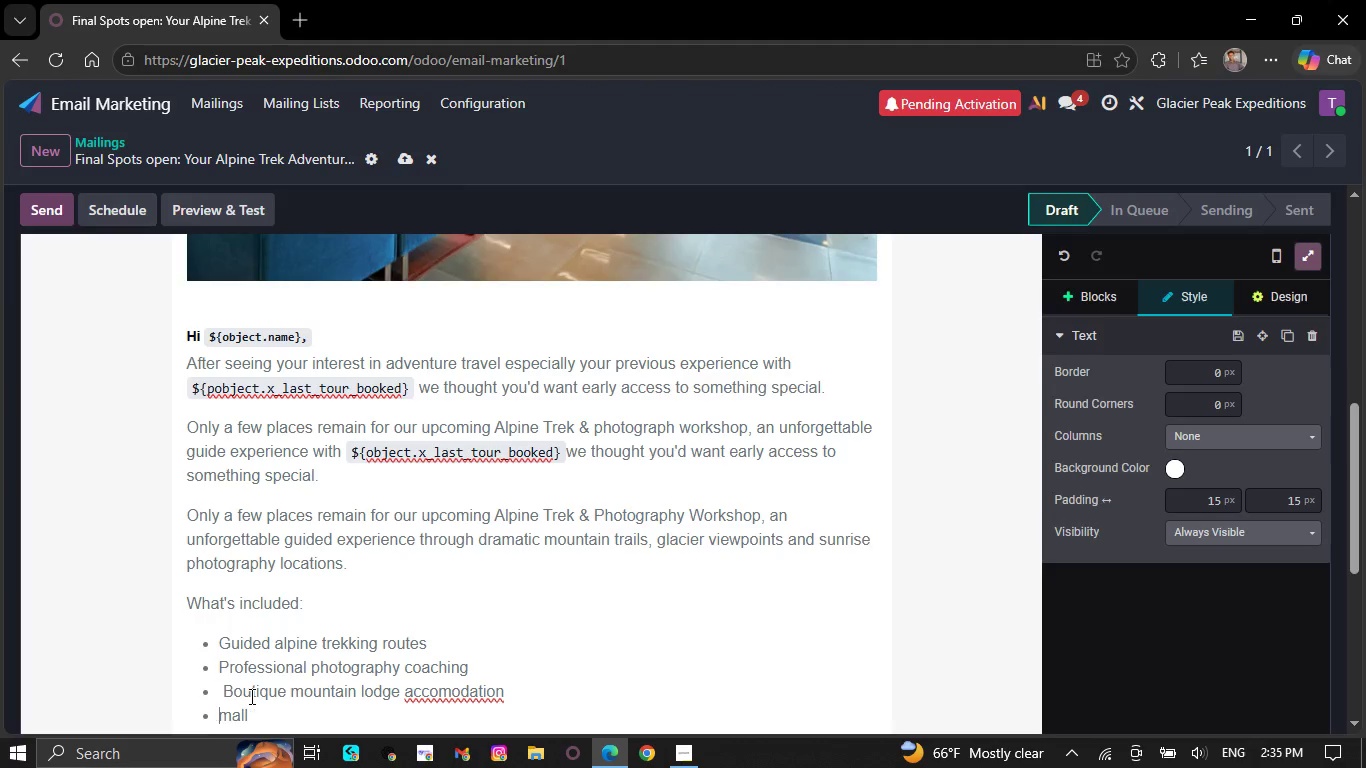 
key(Backspace)
 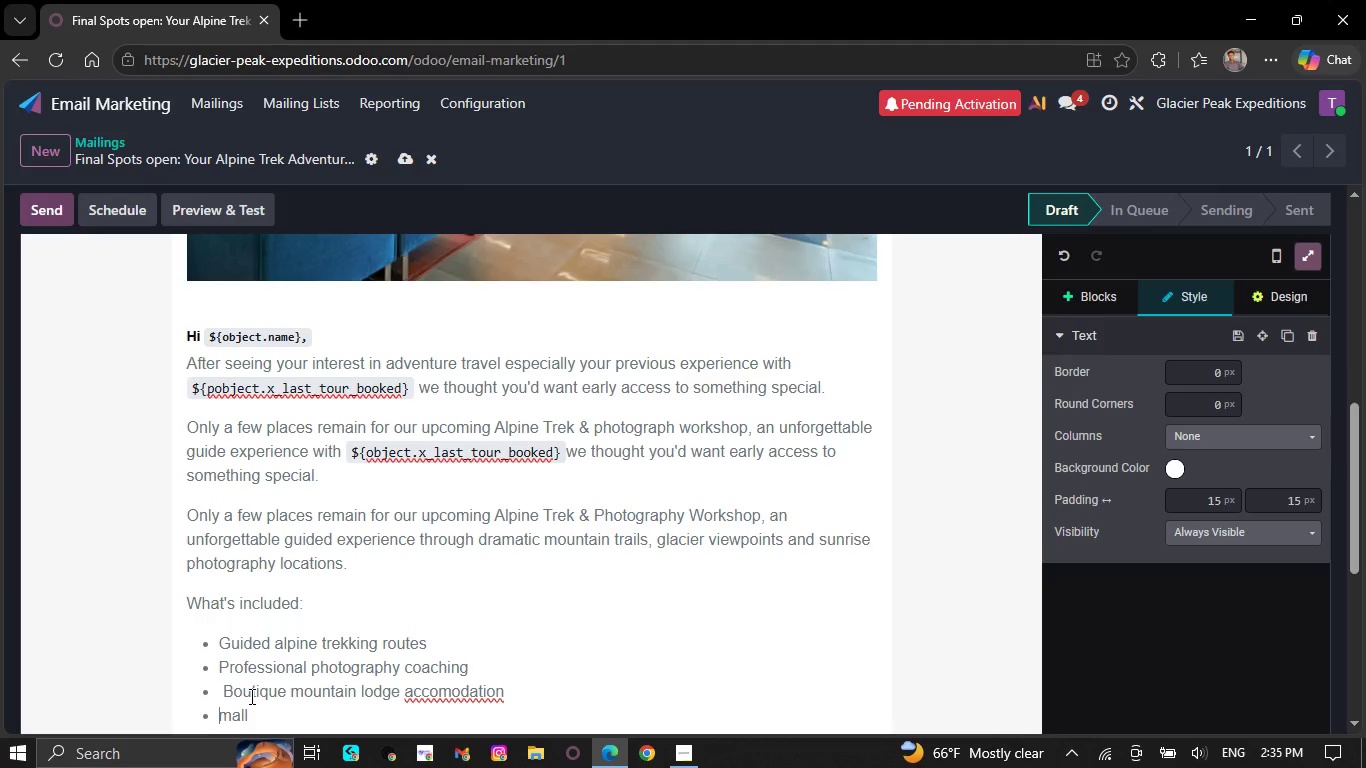 
key(CapsLock)
 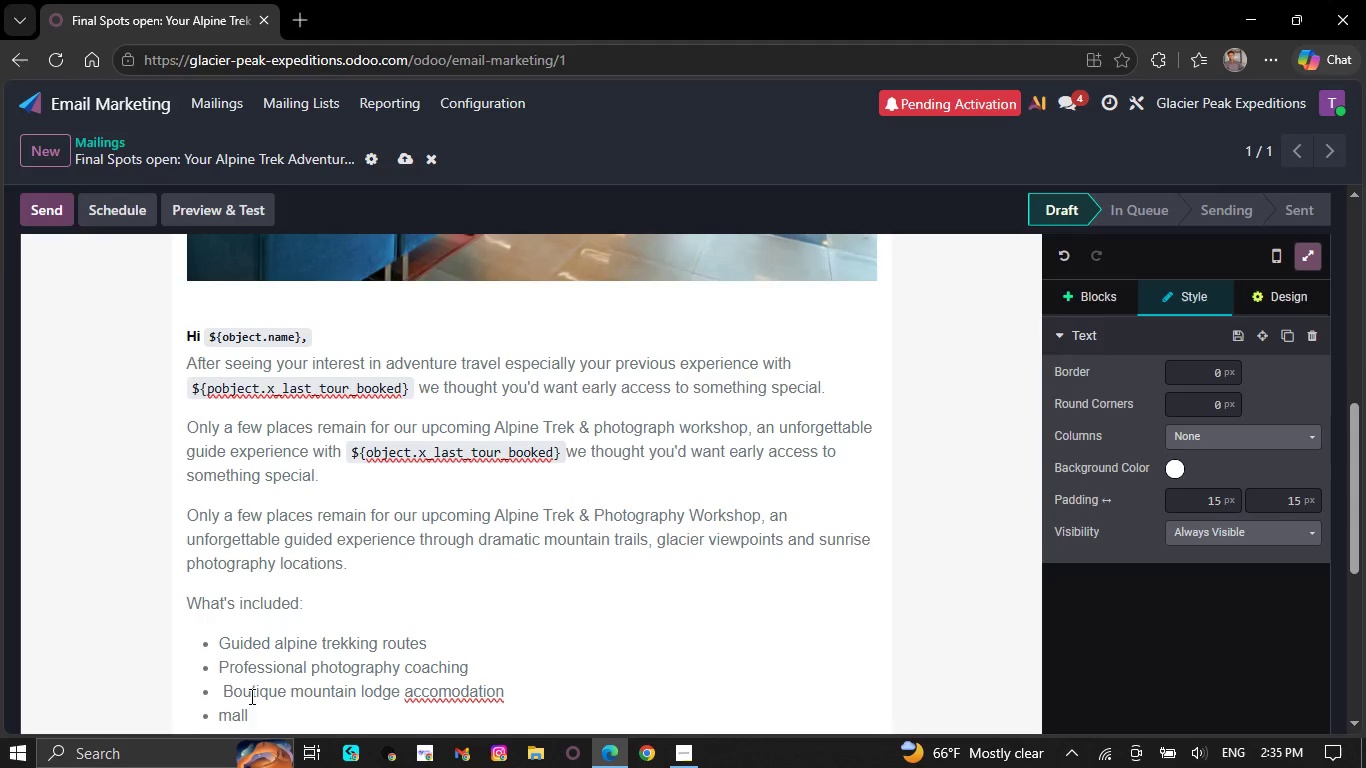 
key(S)
 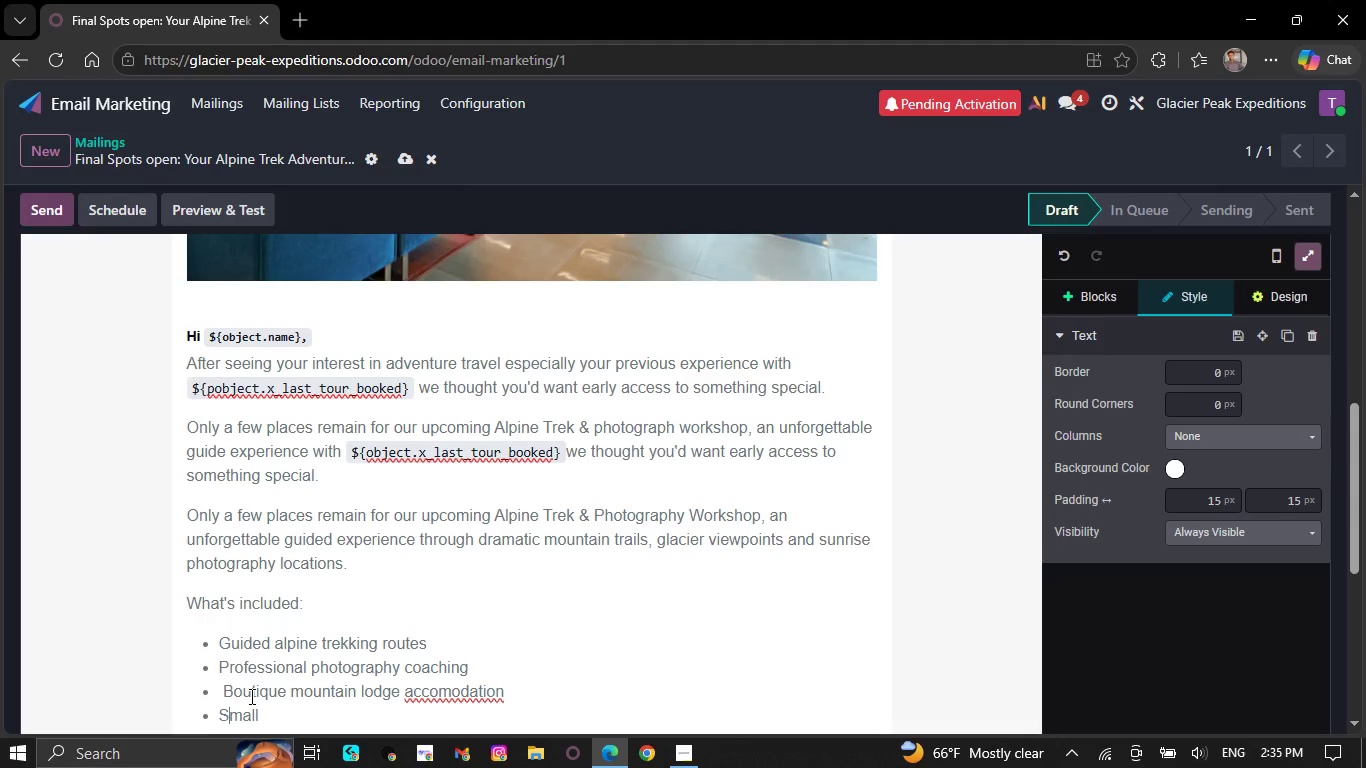 
key(CapsLock)
 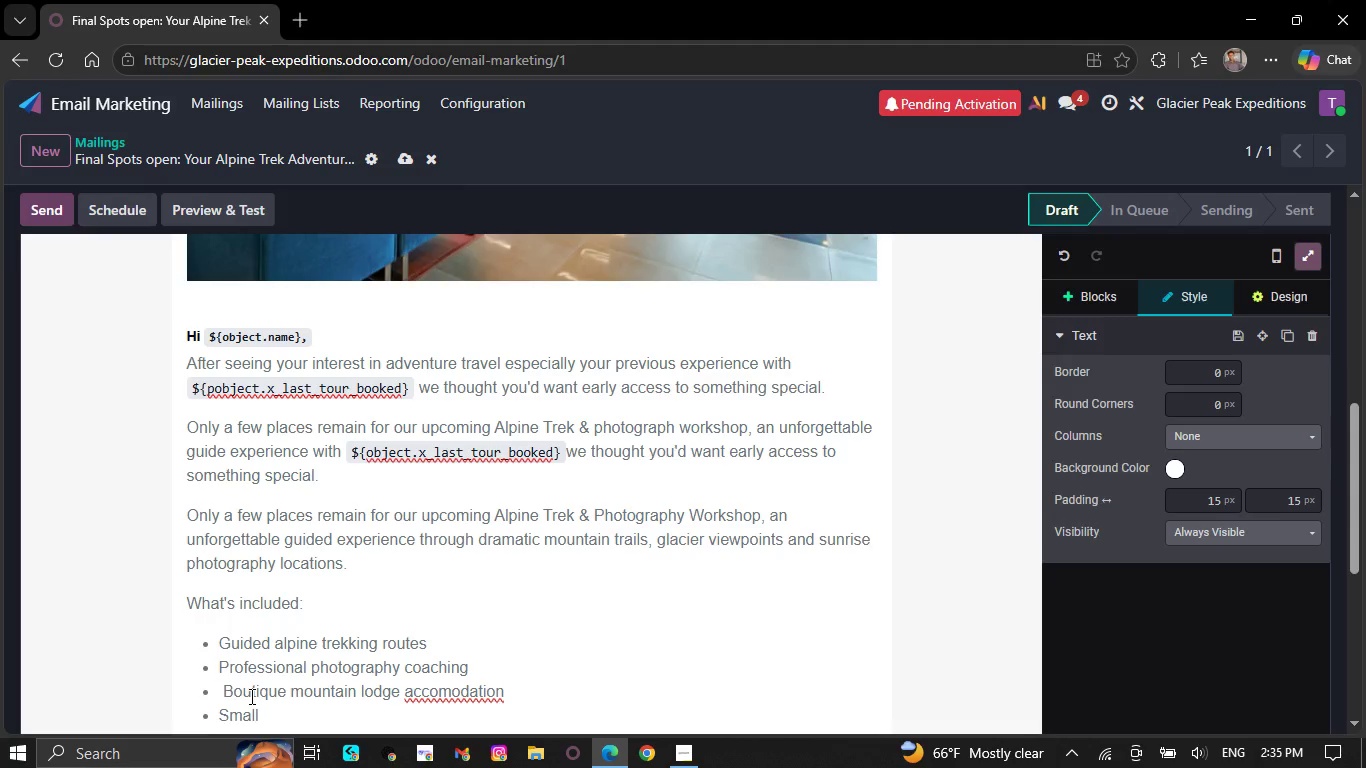 
key(NumLock)
 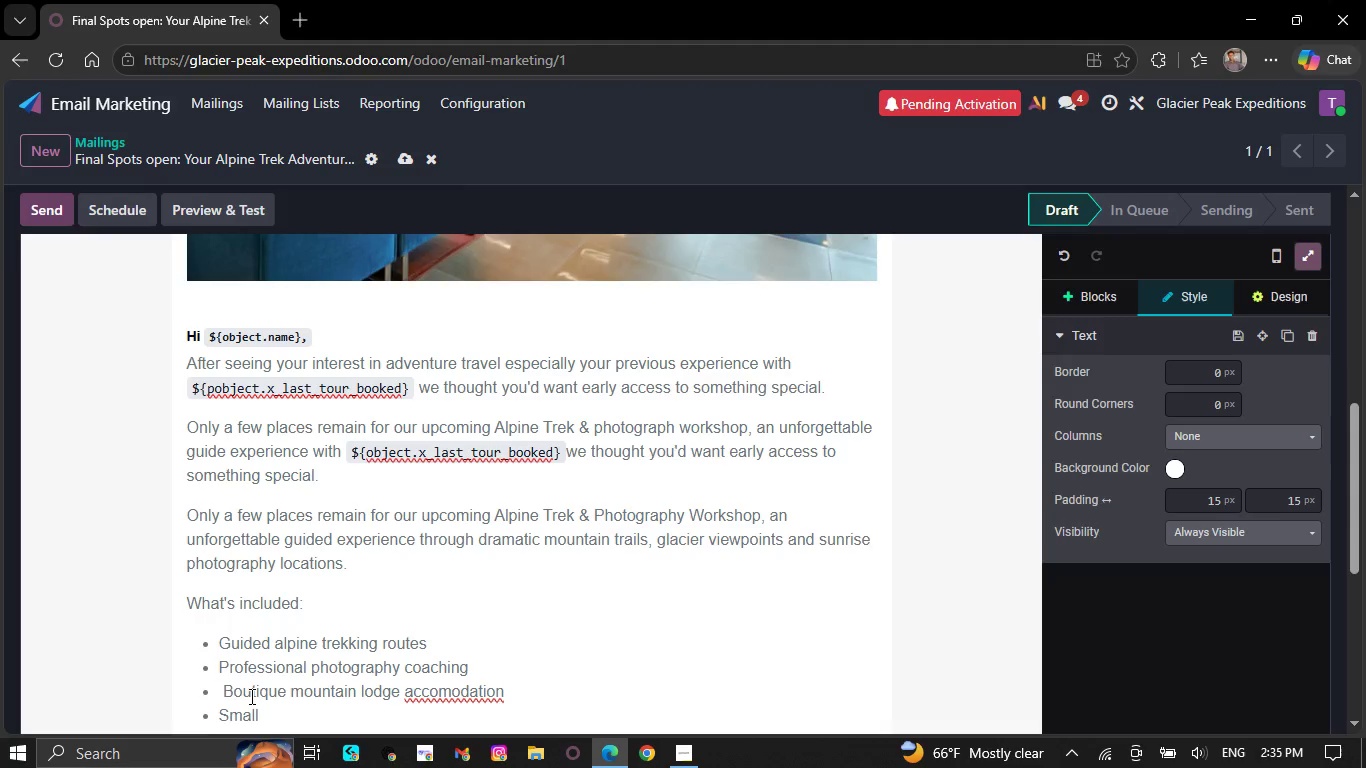 
key(Numpad8)
 